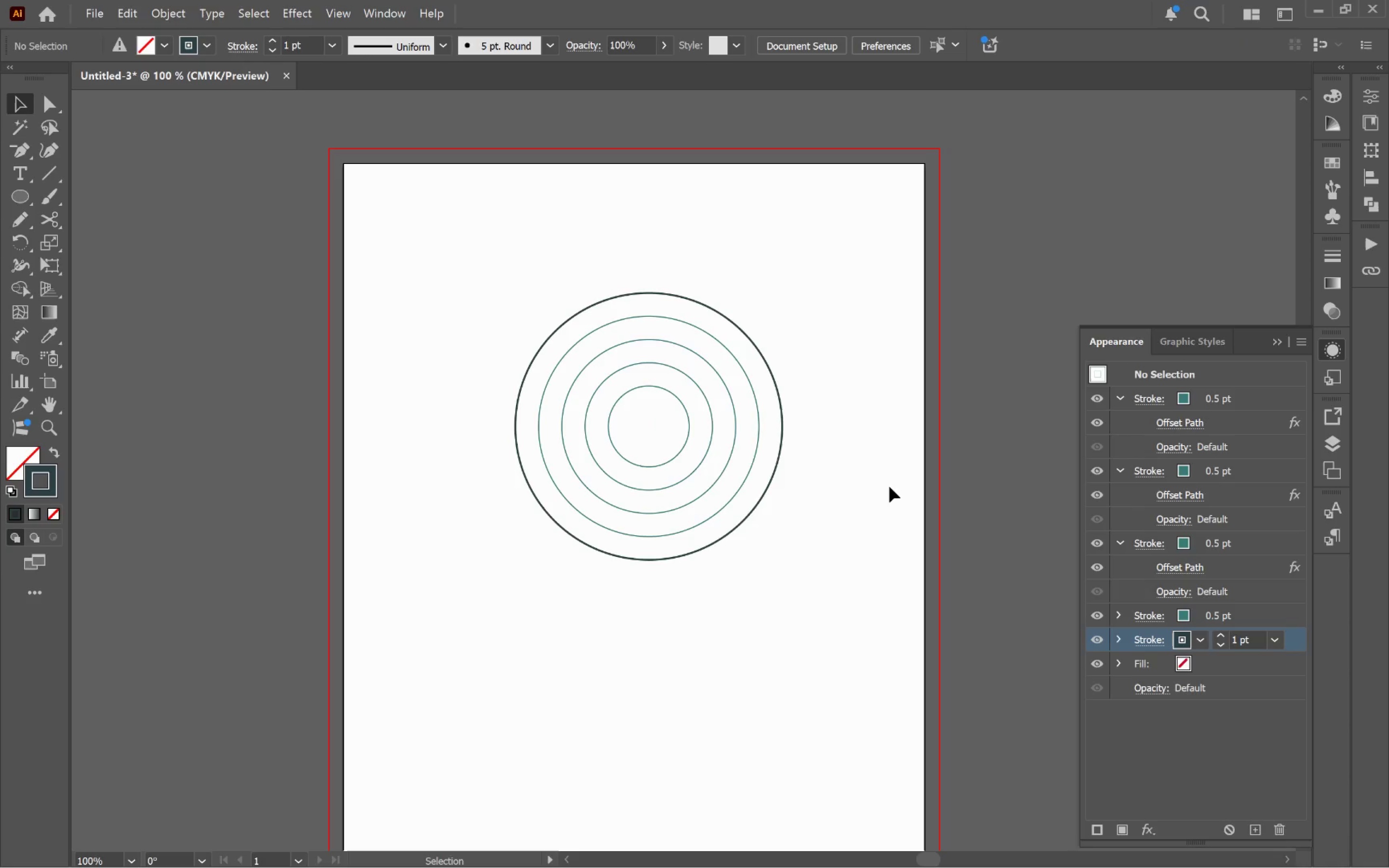 
hold_key(key=Space, duration=0.79)
 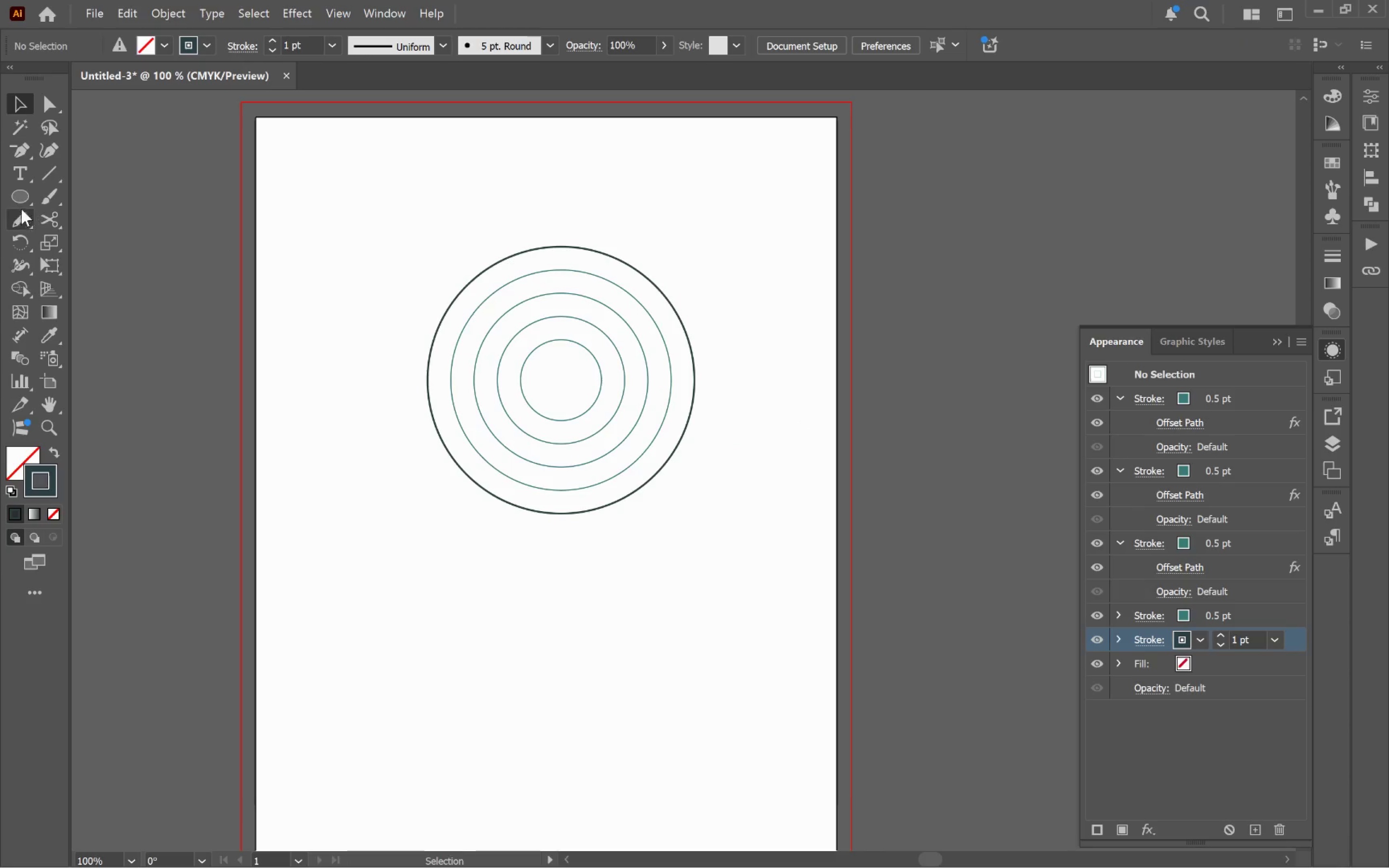 
left_click_drag(start_coordinate=[890, 472], to_coordinate=[803, 424])
 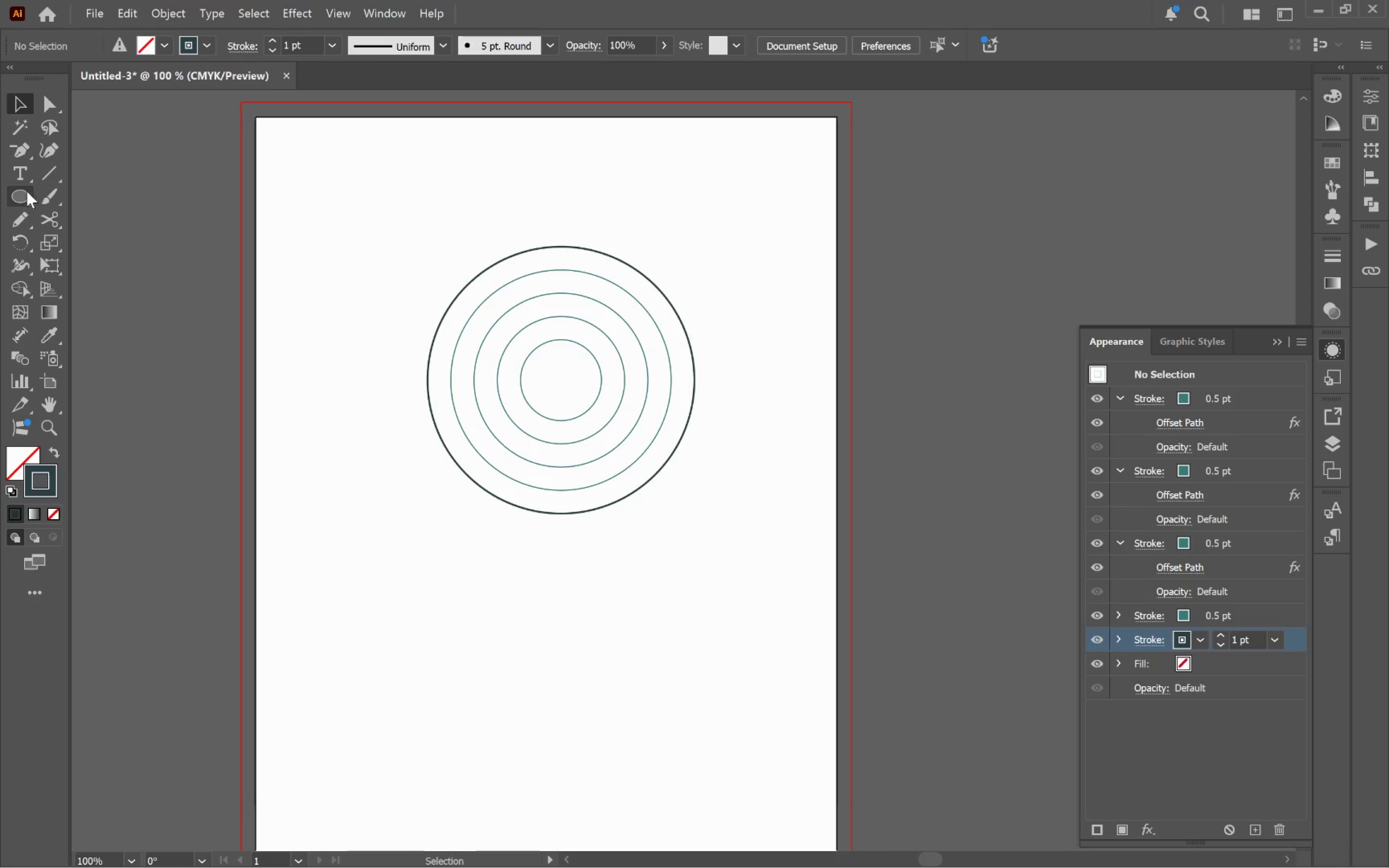 
left_click([48, 183])
 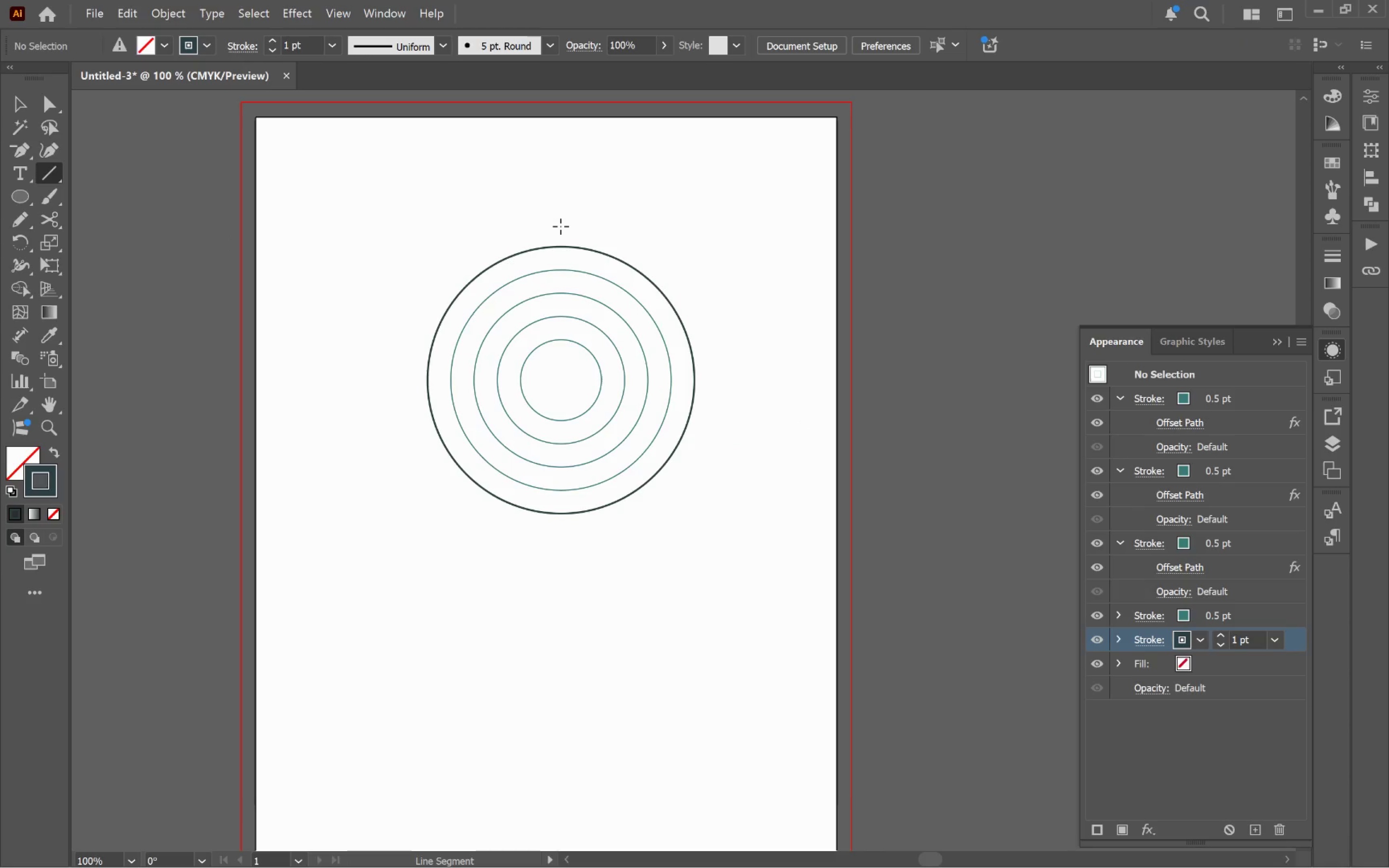 
left_click_drag(start_coordinate=[563, 226], to_coordinate=[579, 551])
 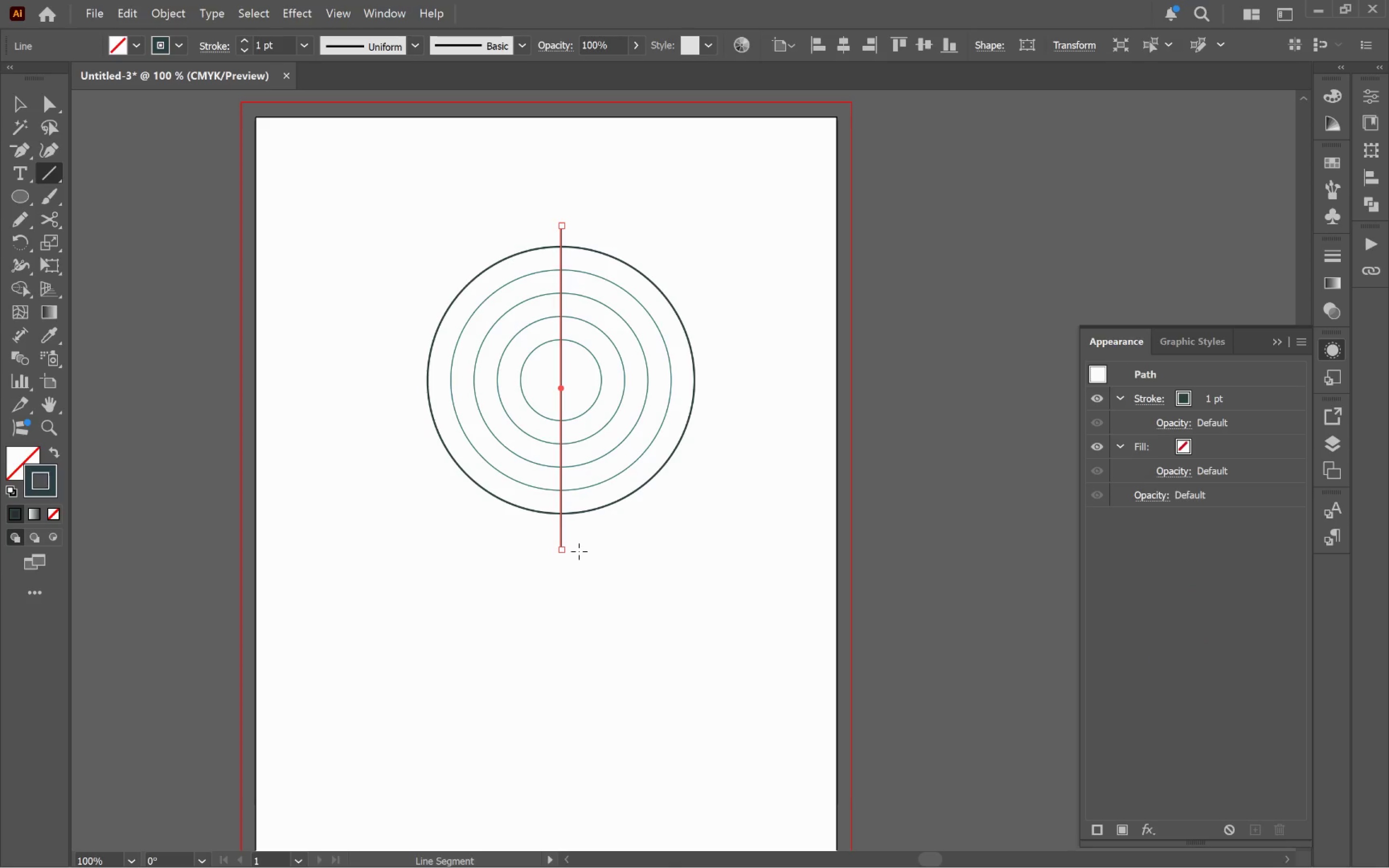 
hold_key(key=ShiftLeft, duration=1.89)
 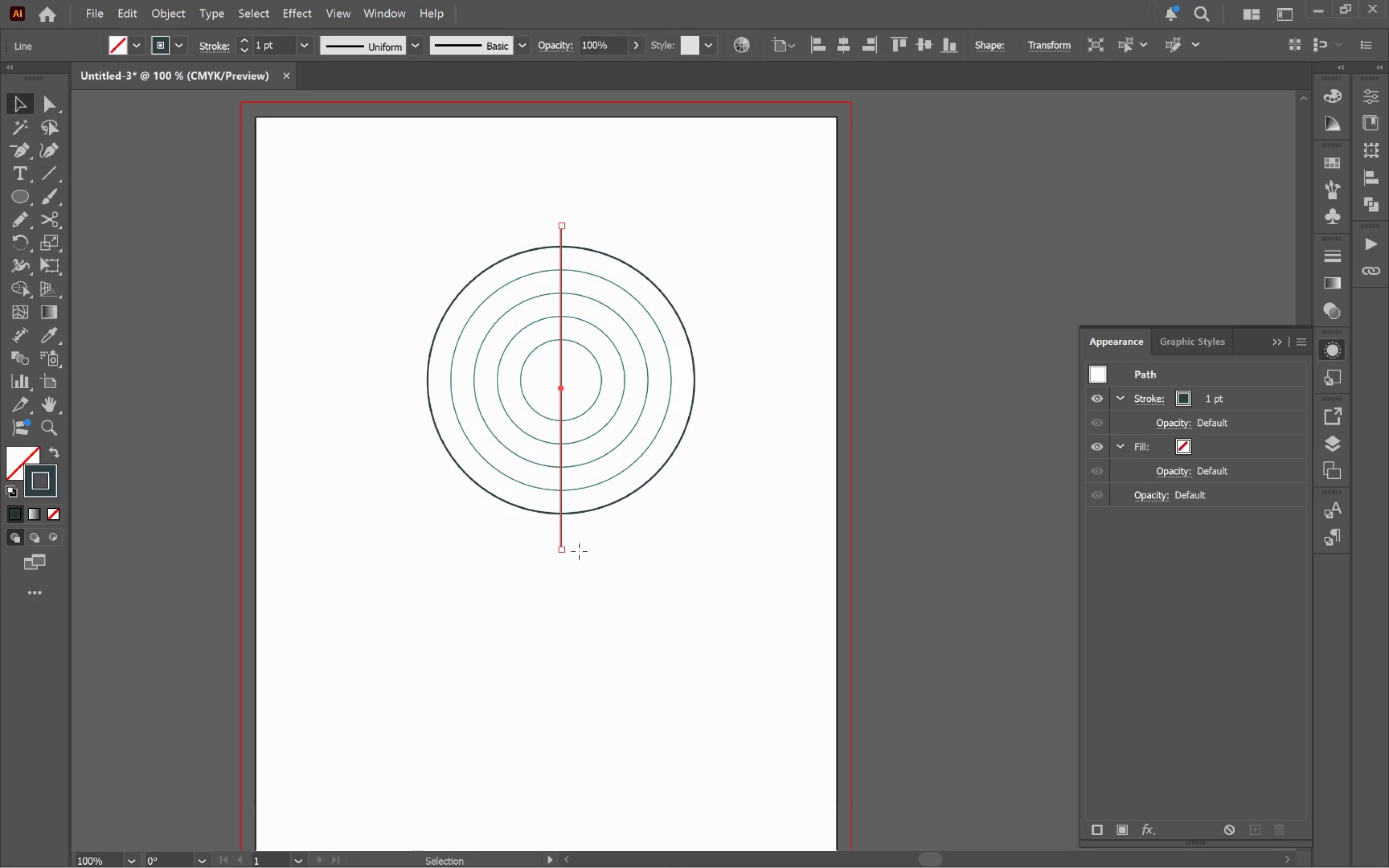 
key(V)
 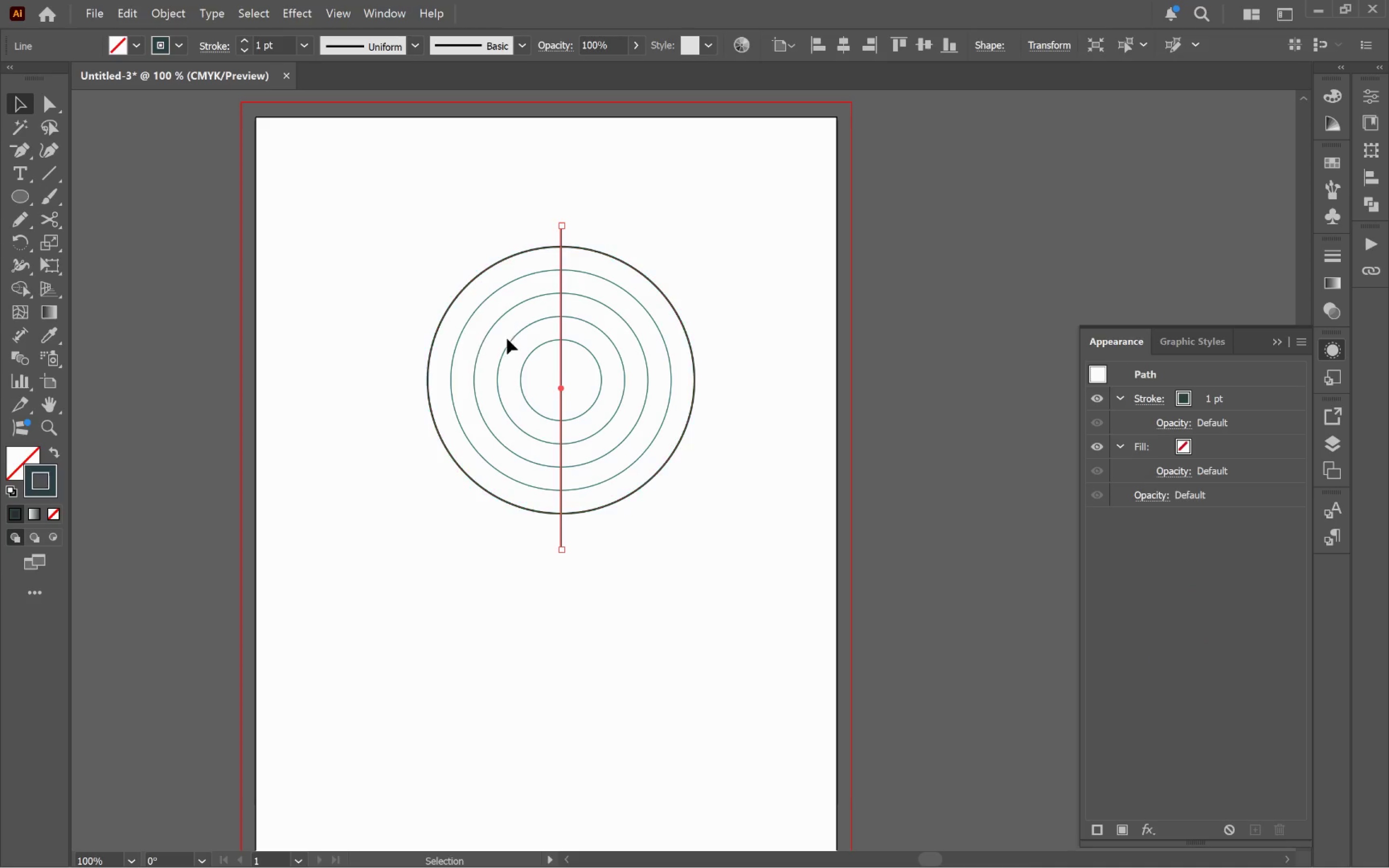 
hold_key(key=ShiftLeft, duration=0.58)
left_click([637, 270])
 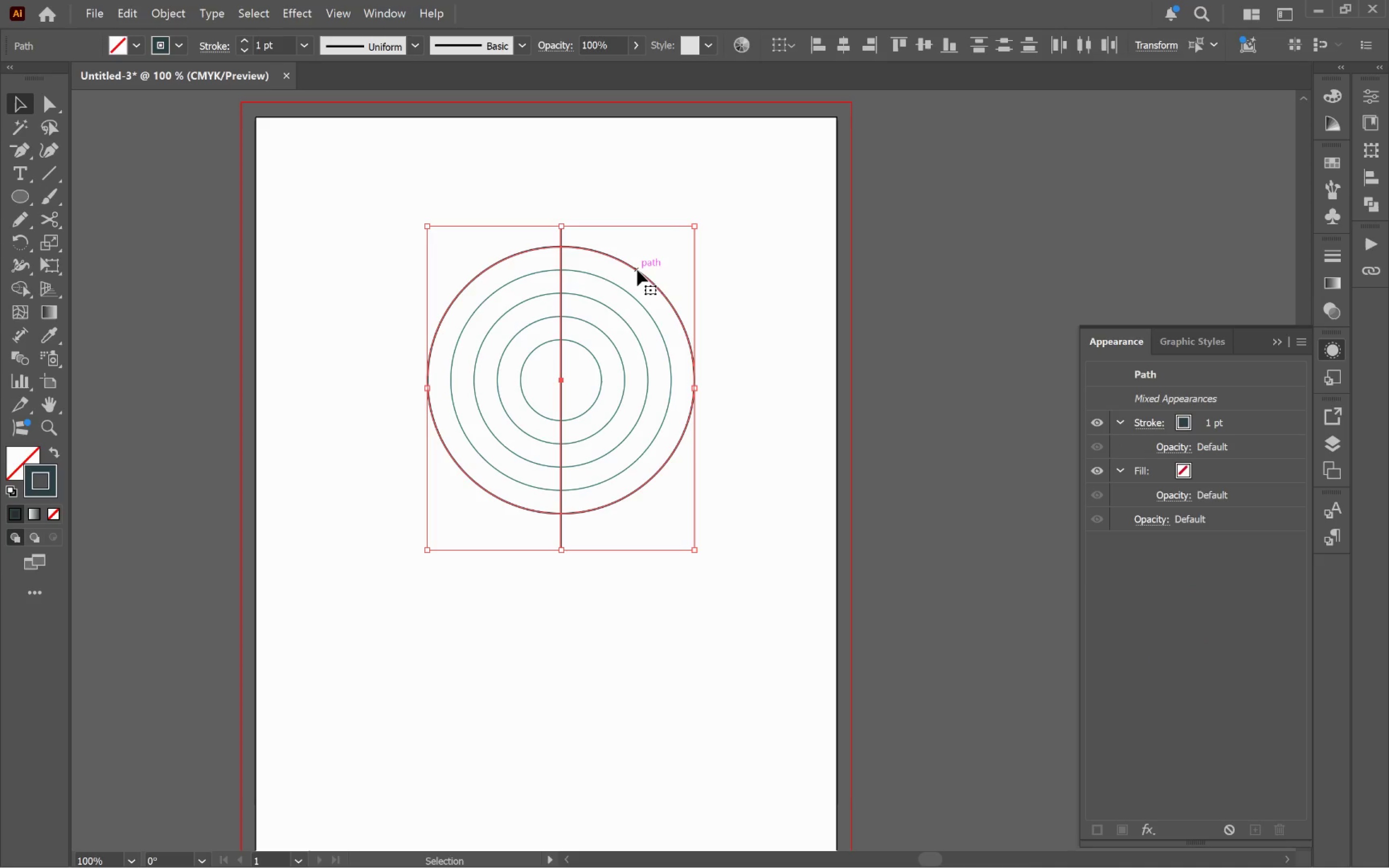 
left_click([637, 270])
 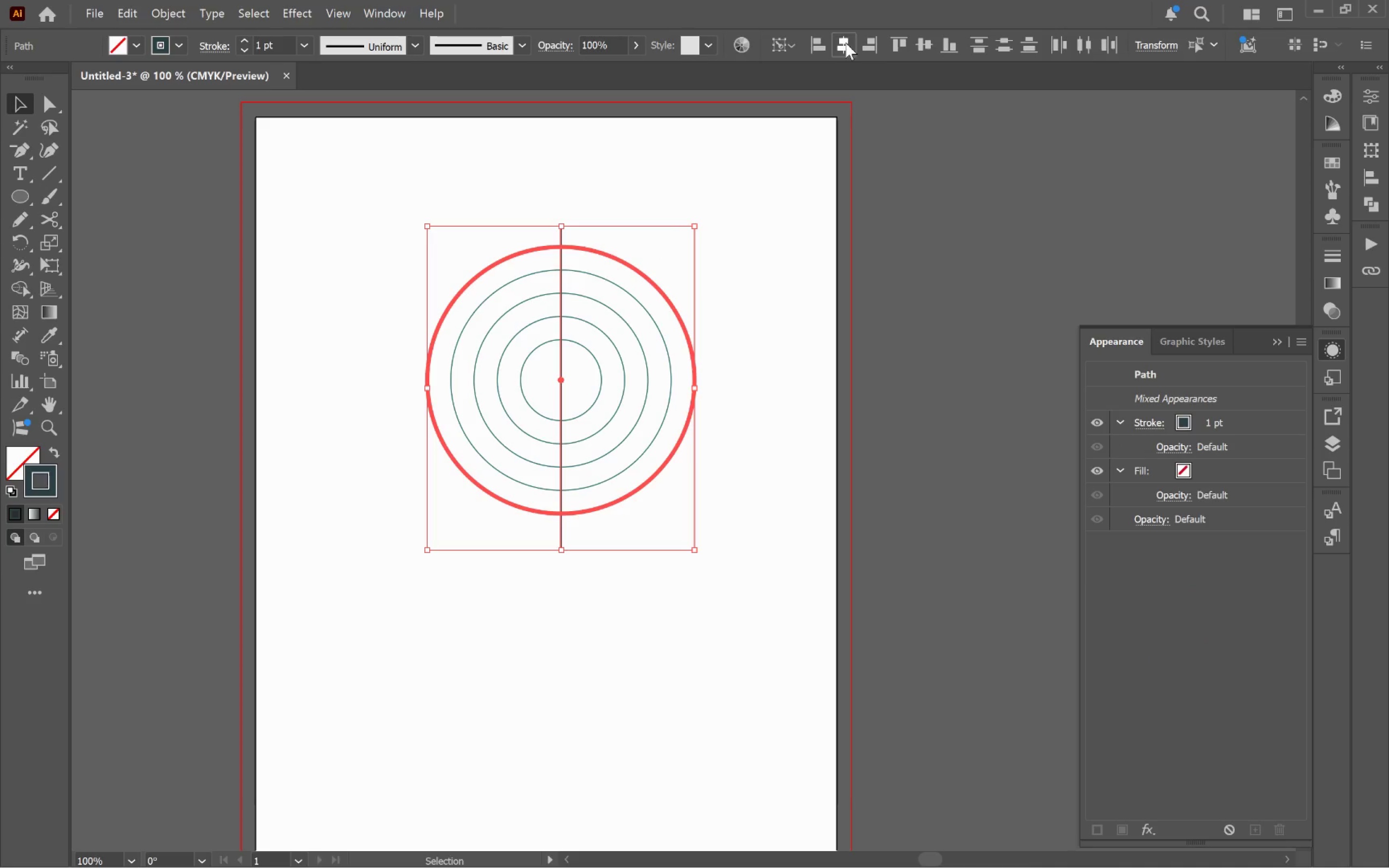 
double_click([931, 43])
 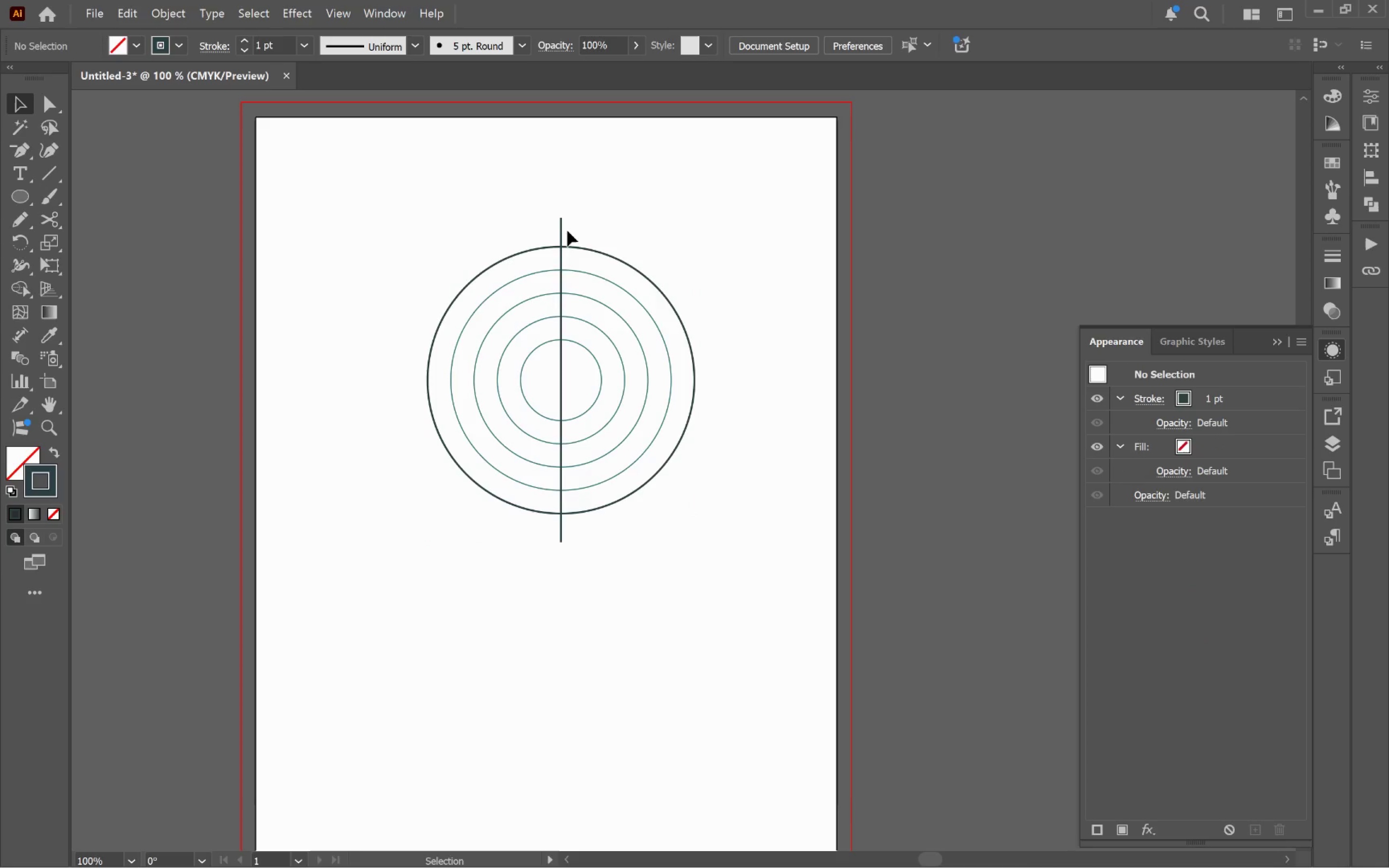 
left_click([563, 230])
 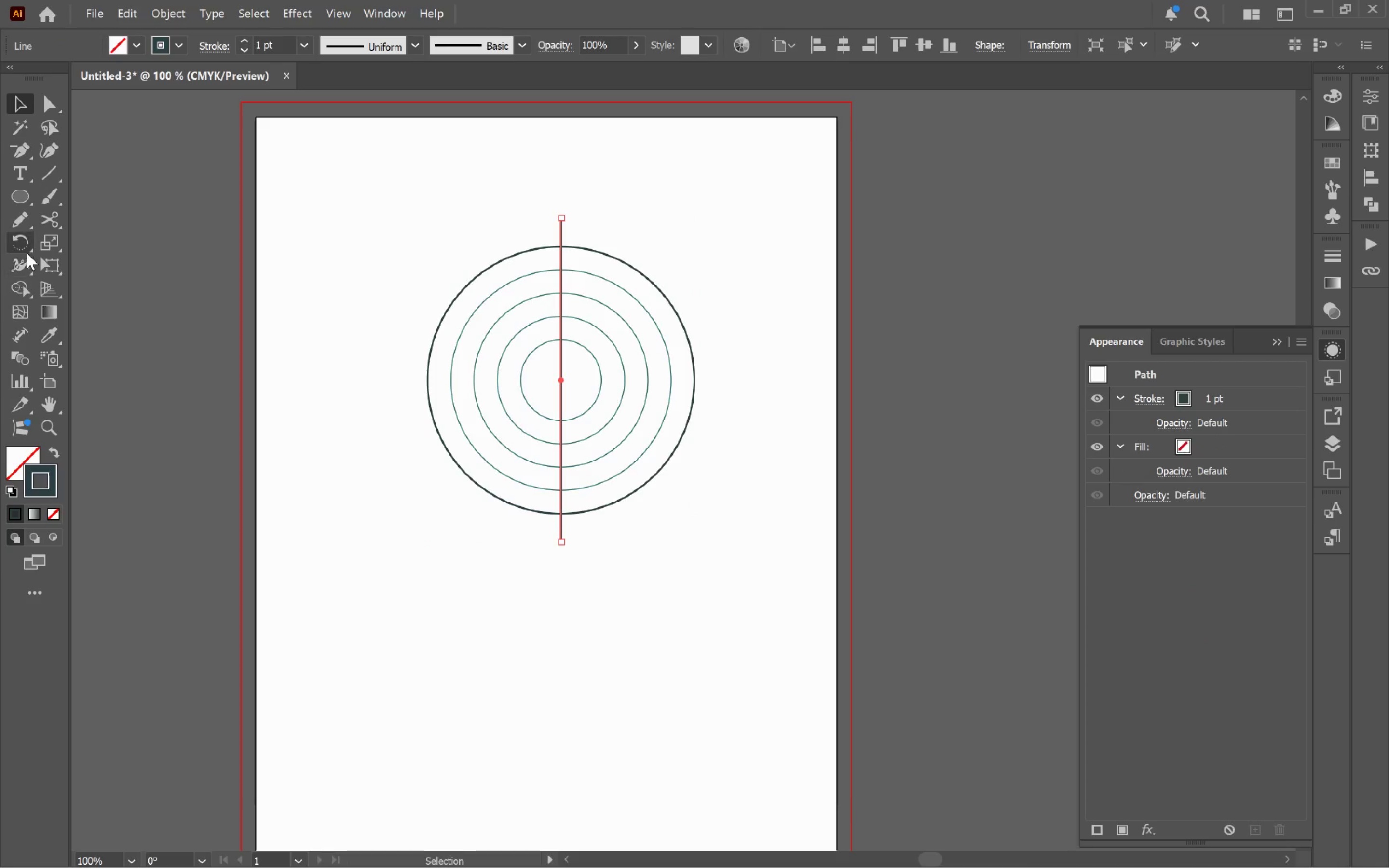 
double_click([25, 249])
 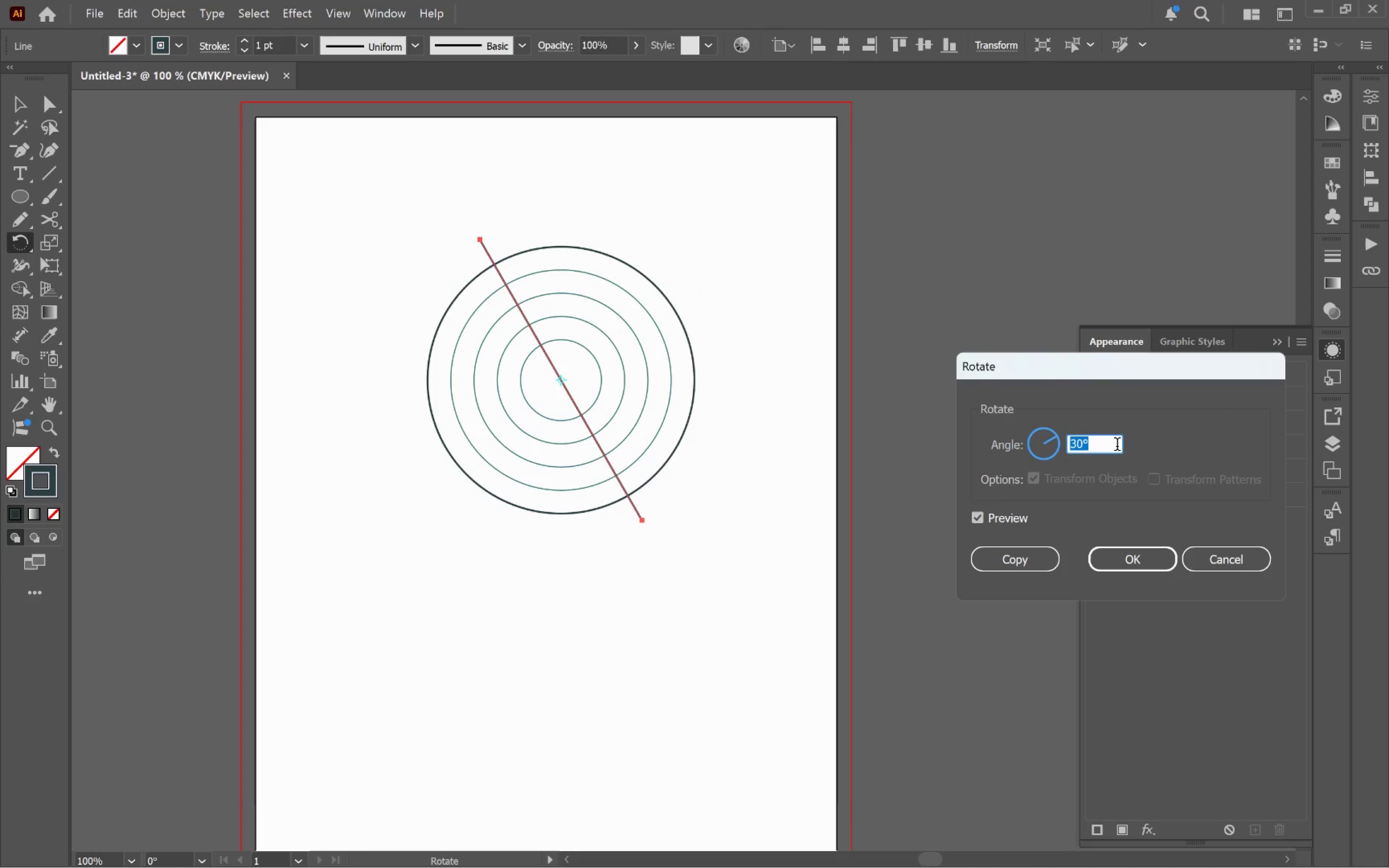 
type(90)
key(Tab)
 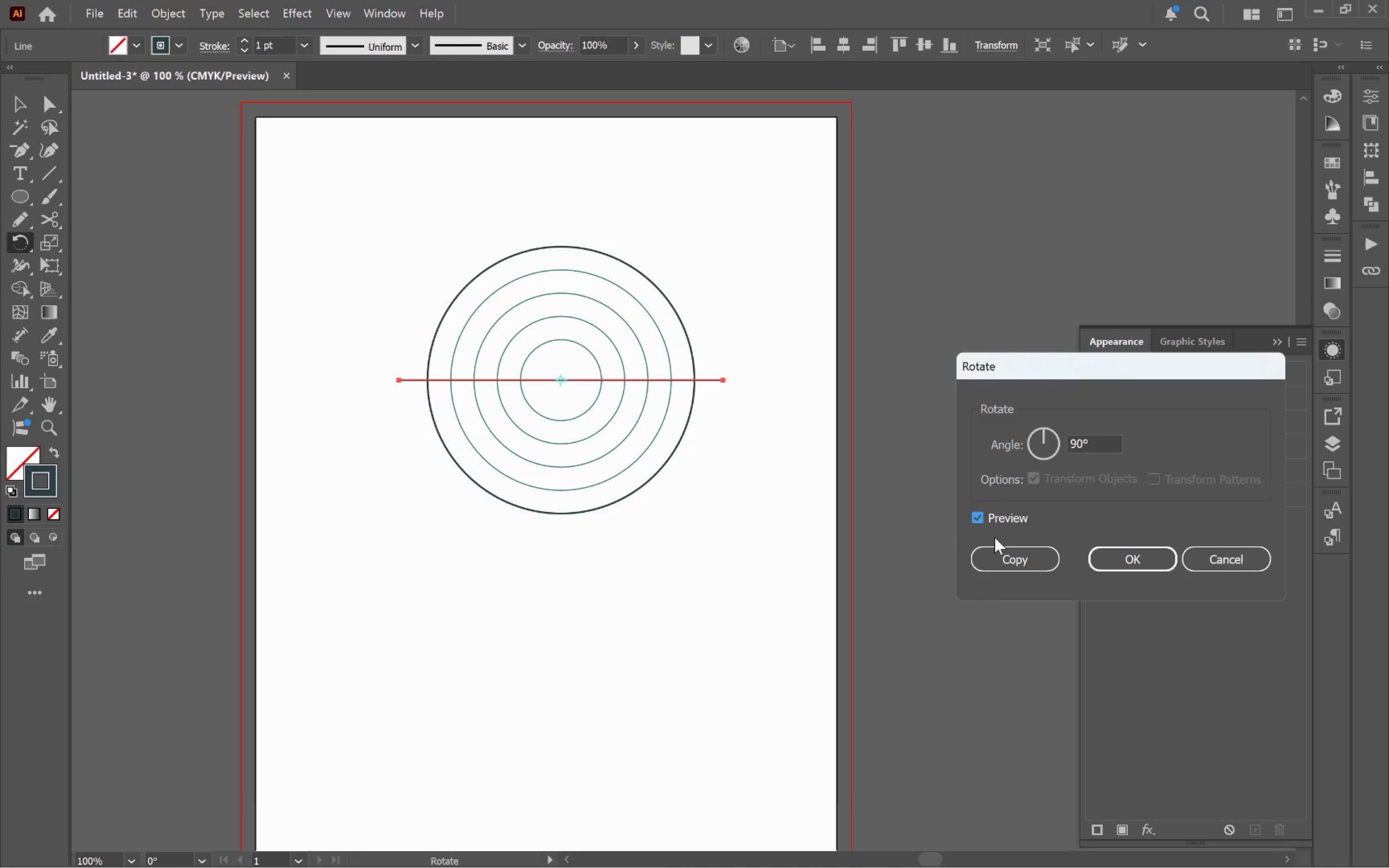 
left_click([995, 555])
 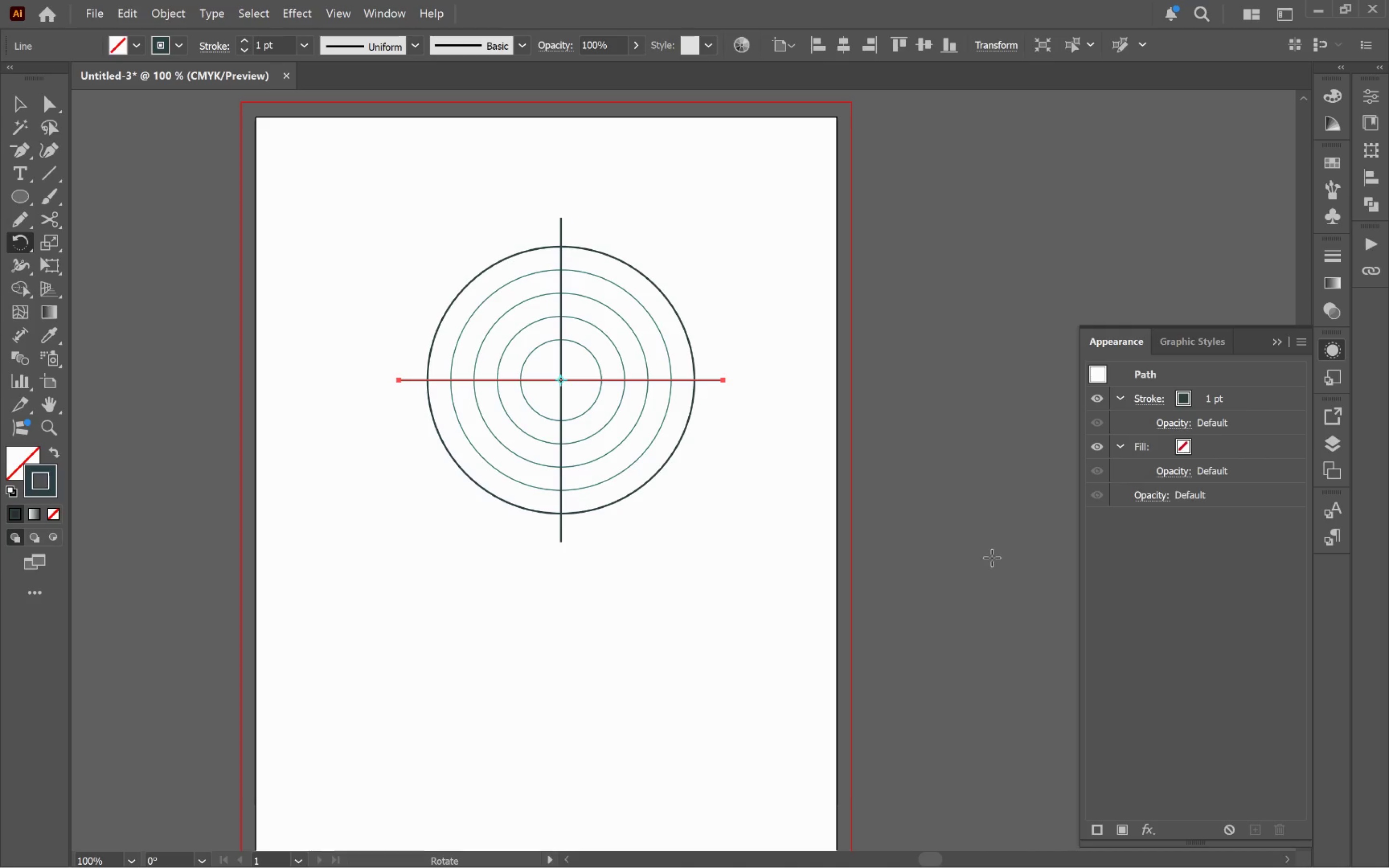 
key(V)
 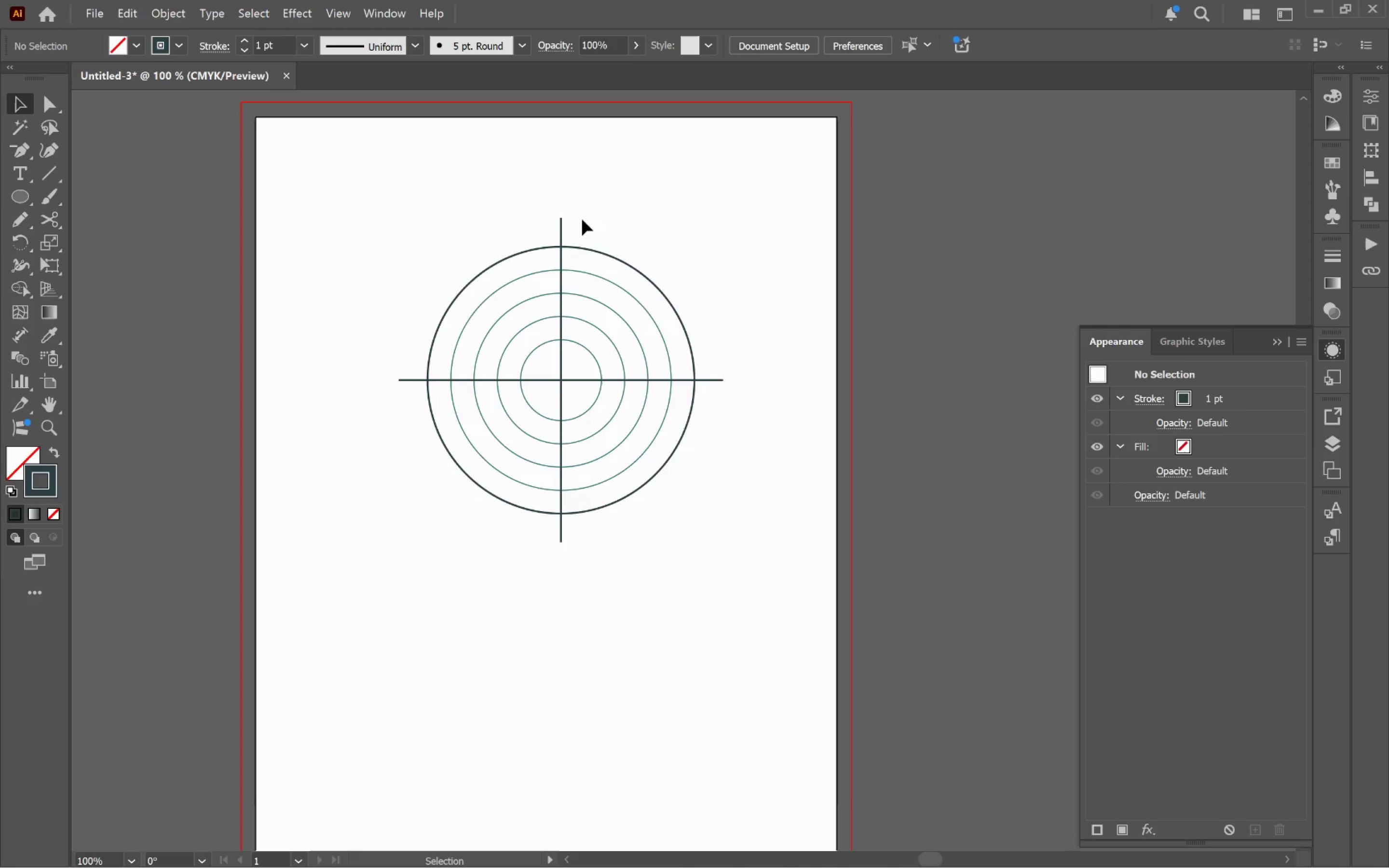 
left_click([561, 233])
 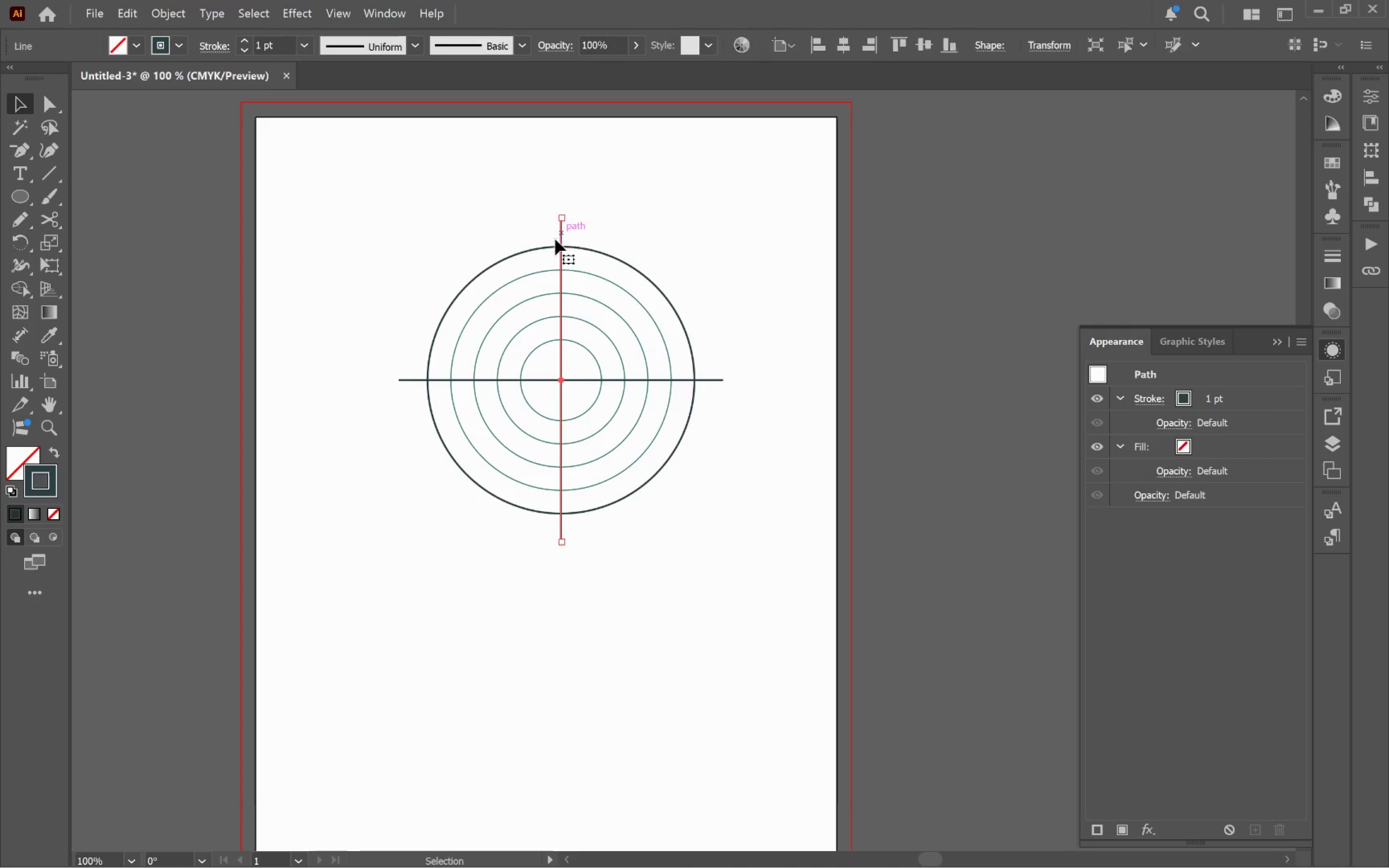 
hold_key(key=ShiftLeft, duration=1.43)
left_click([413, 383])
 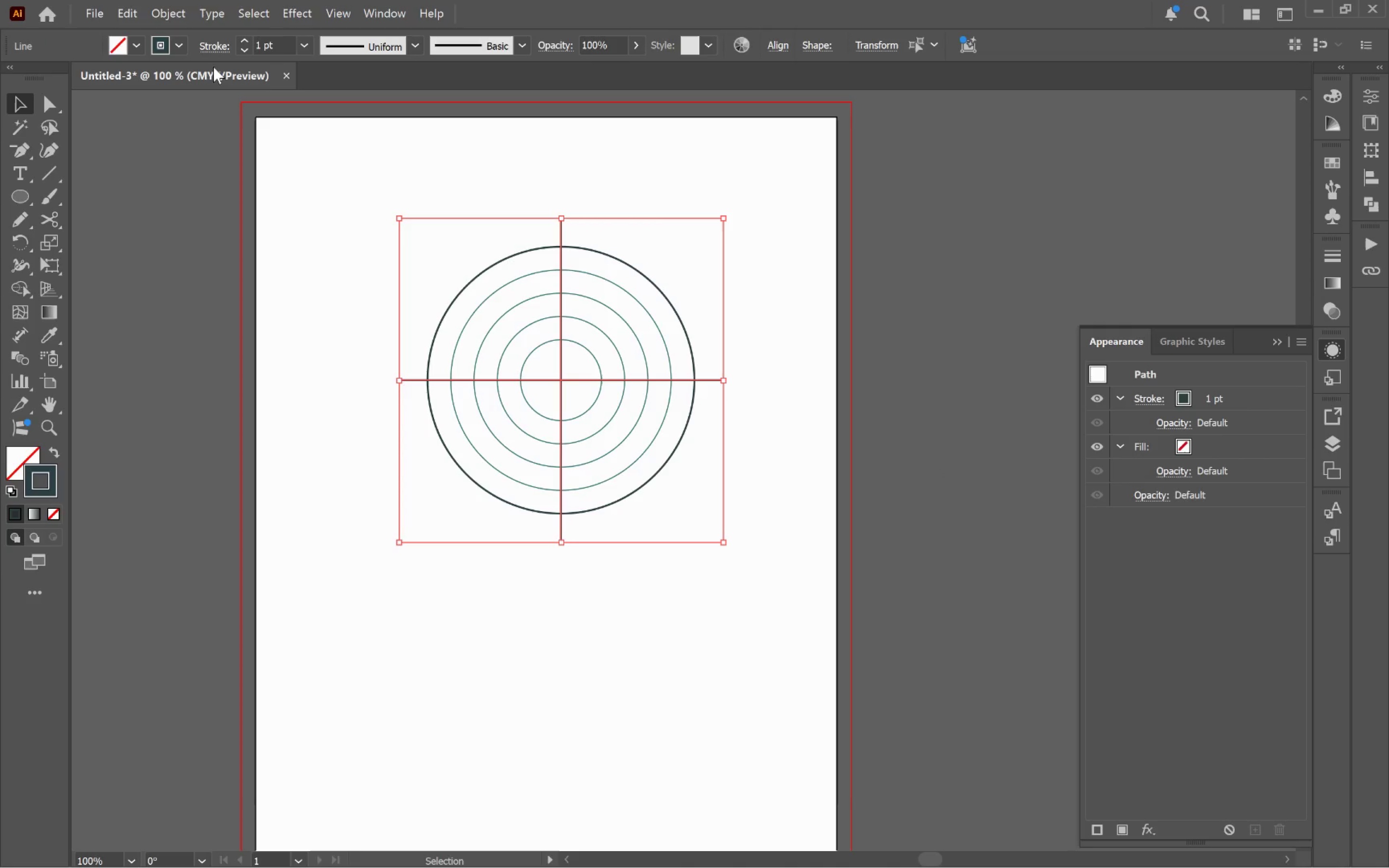 
left_click([179, 40])
 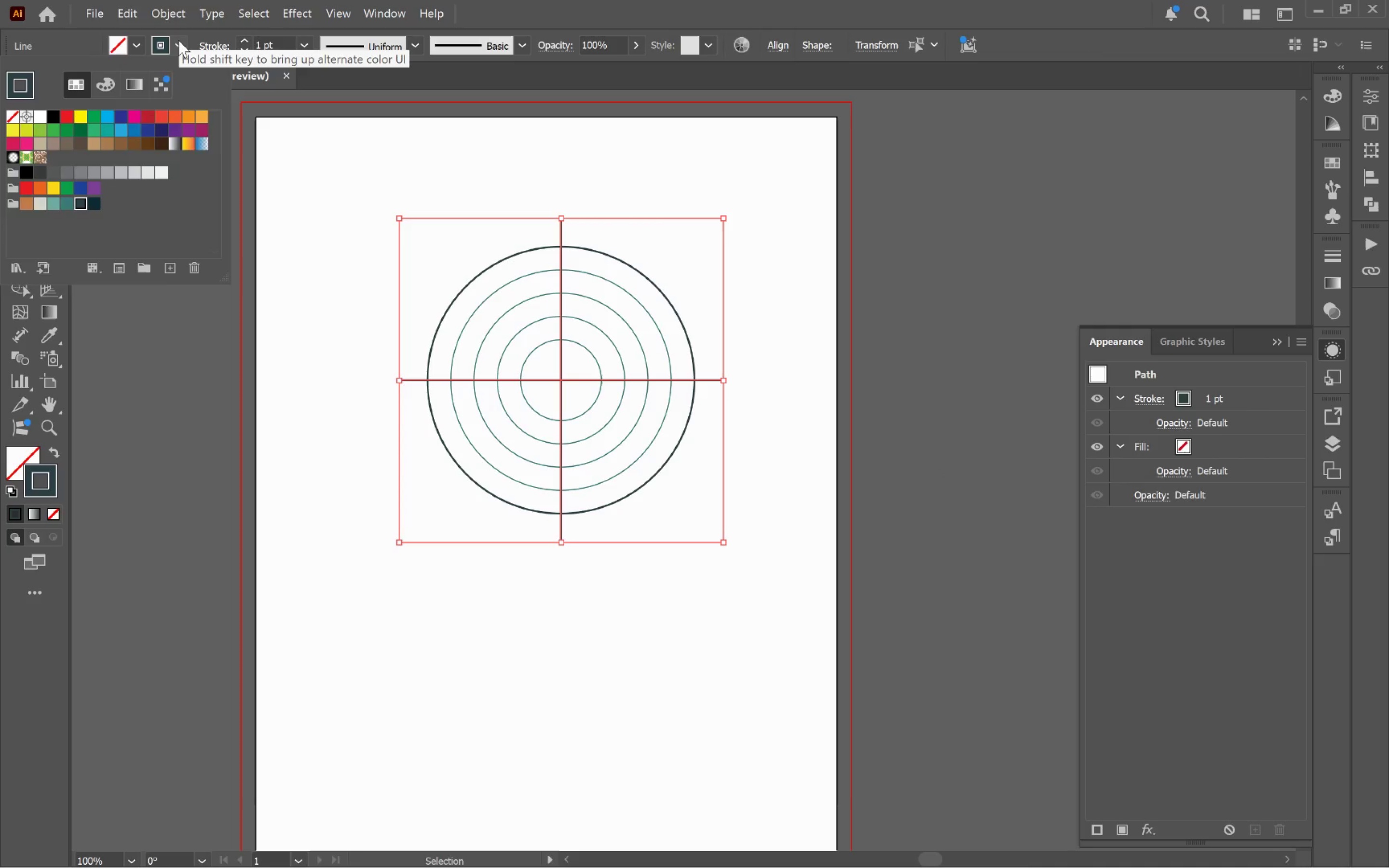 
left_click([178, 40])
 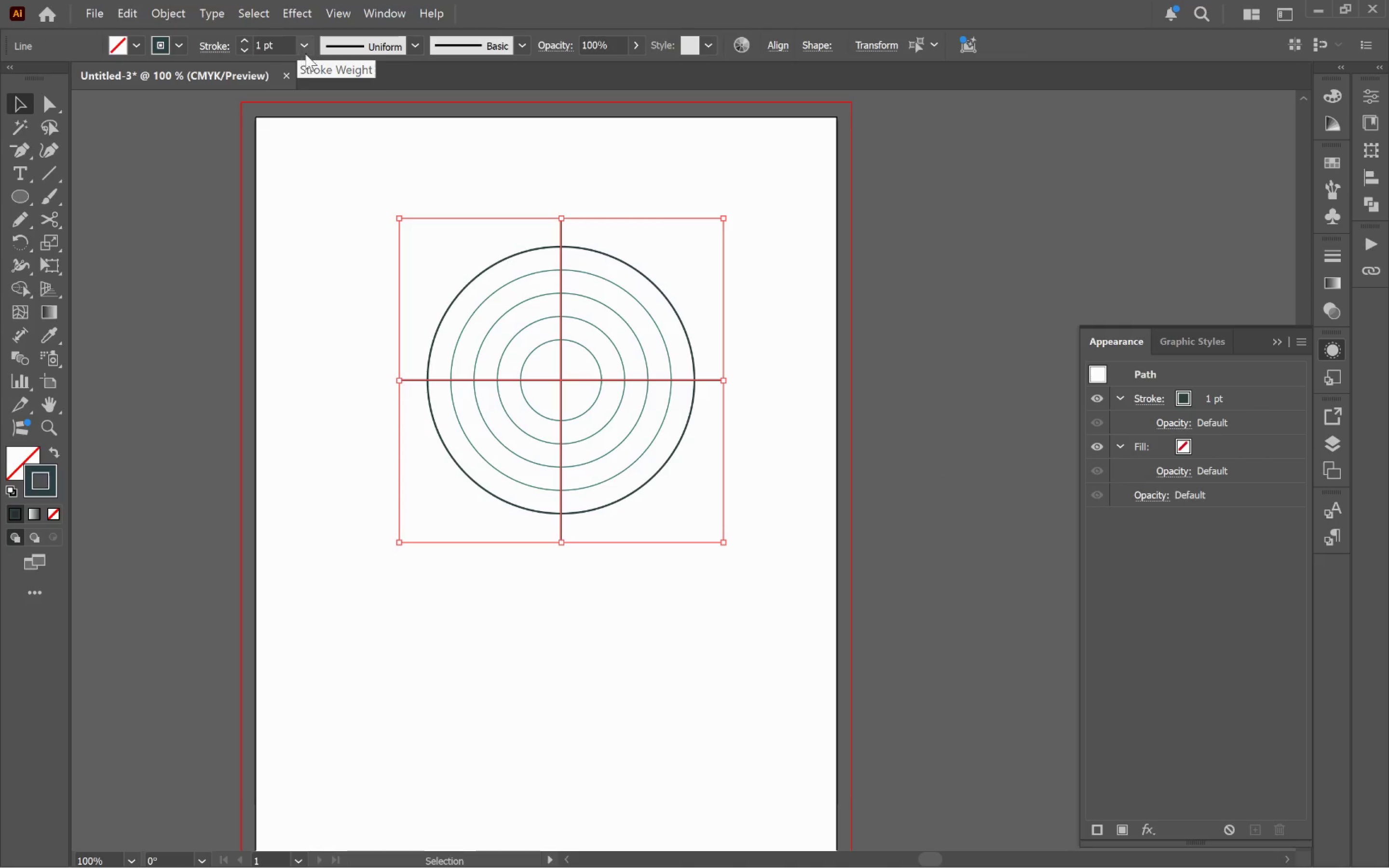 
left_click([309, 54])
 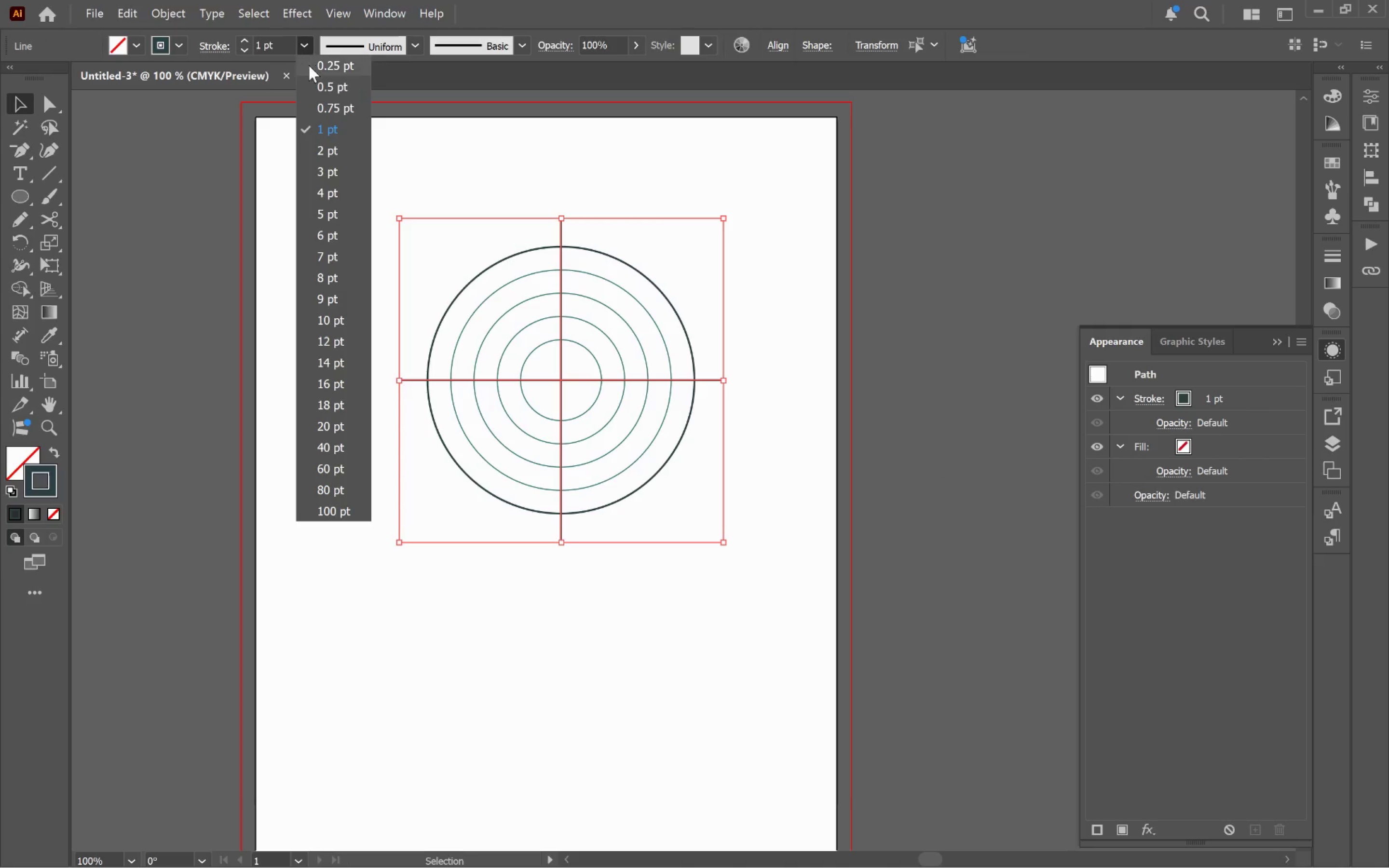 
left_click([311, 68])
 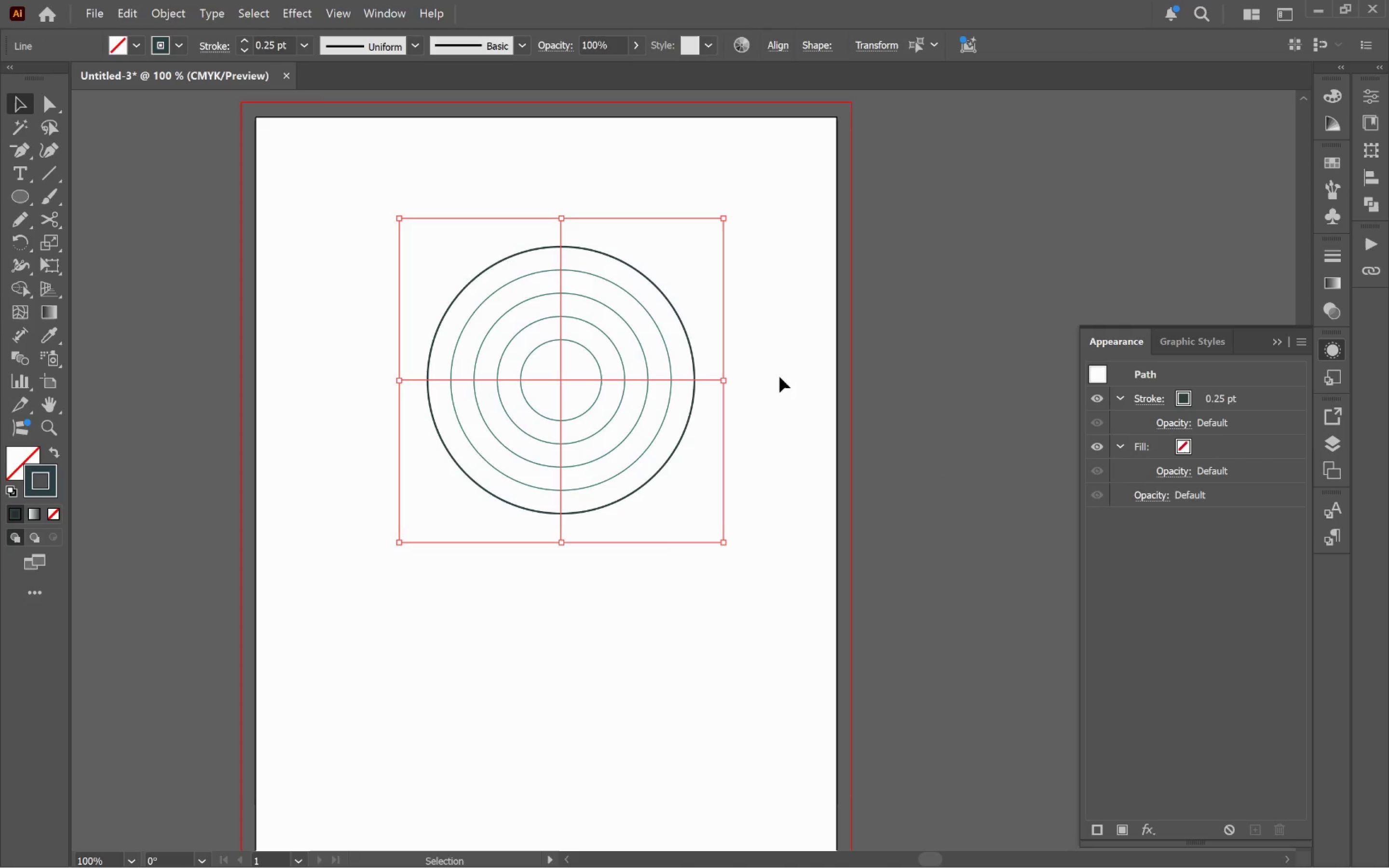 
left_click([807, 409])
 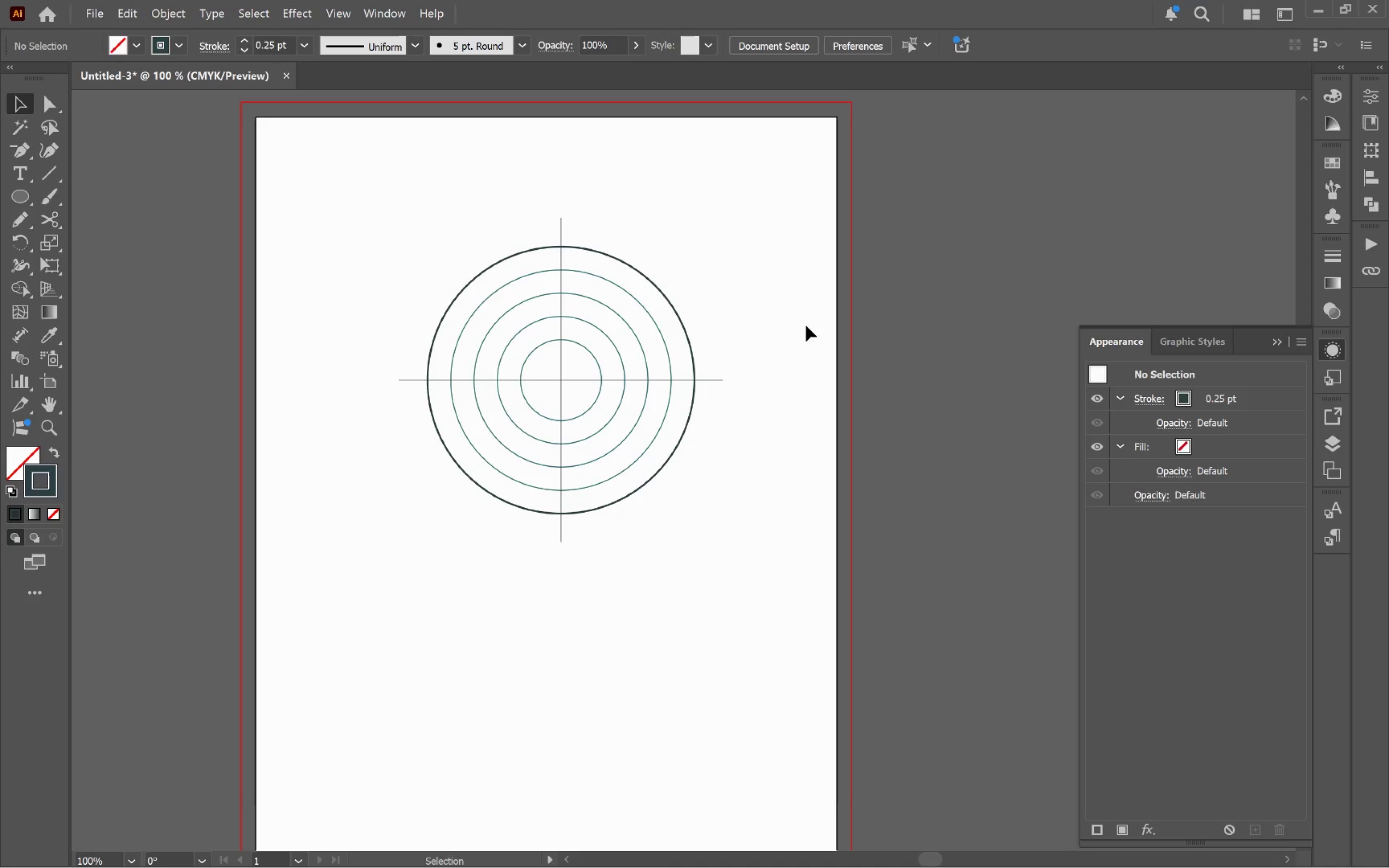 
wait(8.36)
 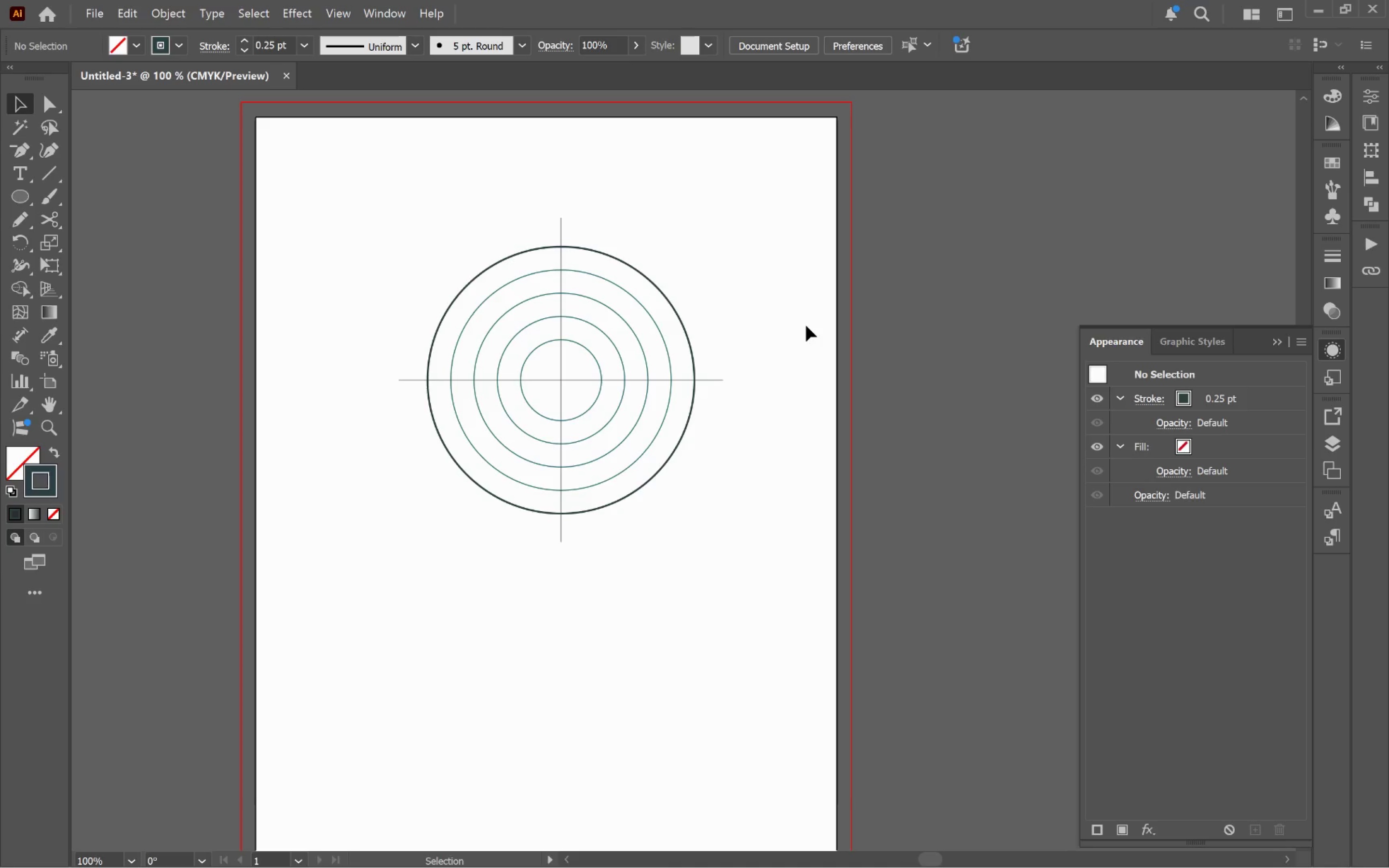 
left_click([560, 227])
 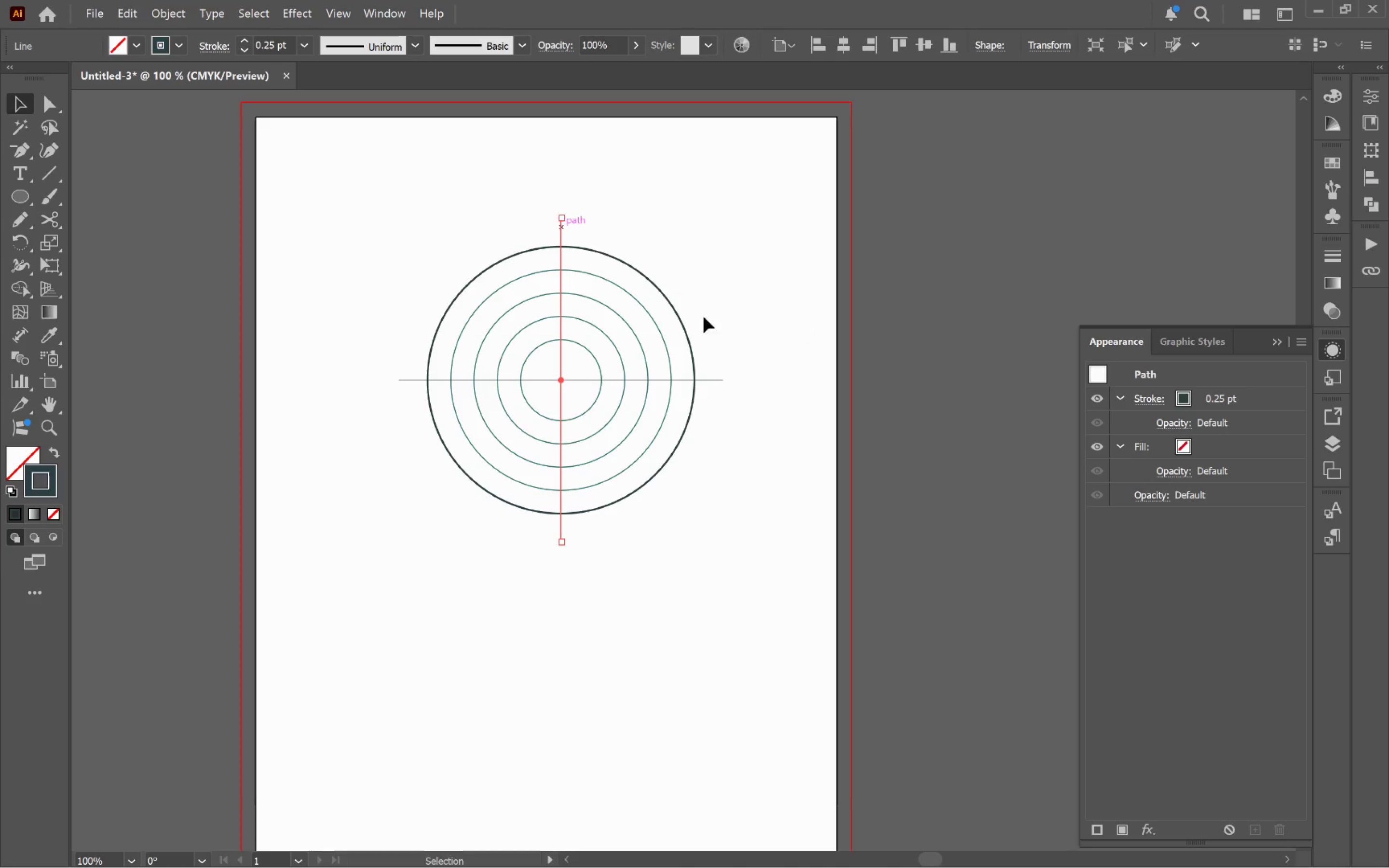 
hold_key(key=ShiftLeft, duration=0.83)
 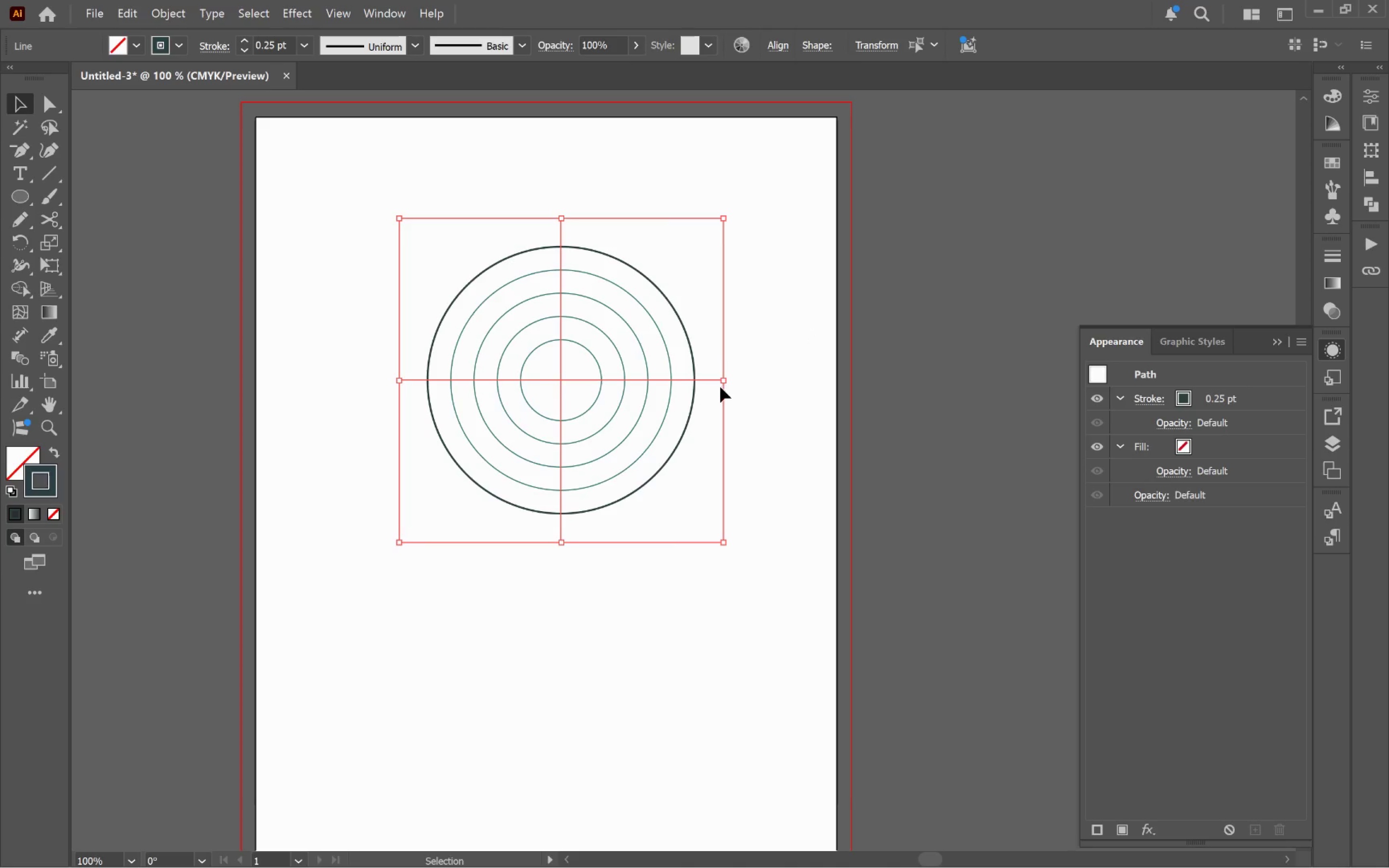 
hold_key(key=AltLeft, duration=0.49)
scroll: coordinate [720, 387], scroll_direction: up, amount: 4.0
 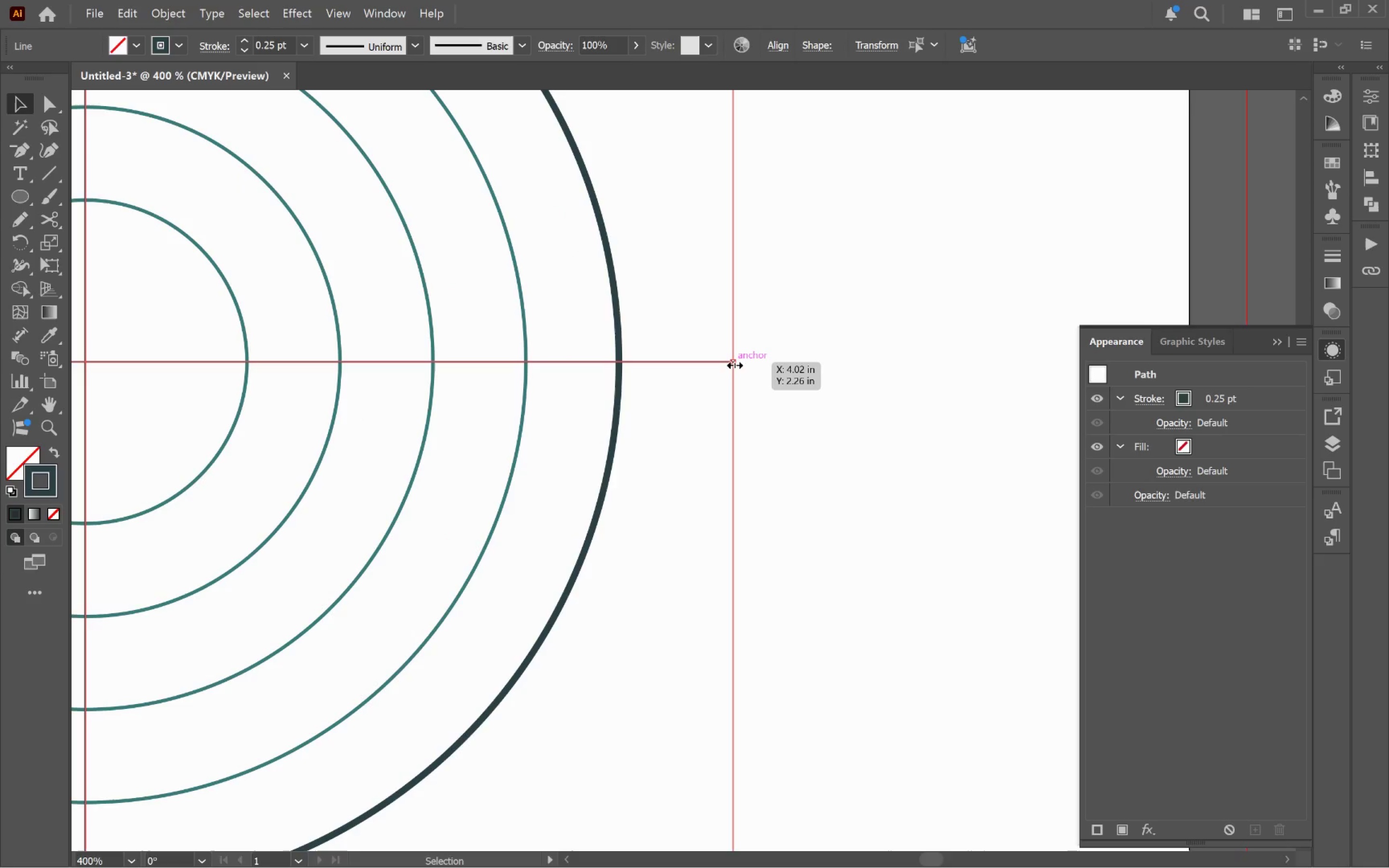 
hold_key(key=AltLeft, duration=2.6)
left_click_drag(start_coordinate=[733, 363], to_coordinate=[658, 361])
 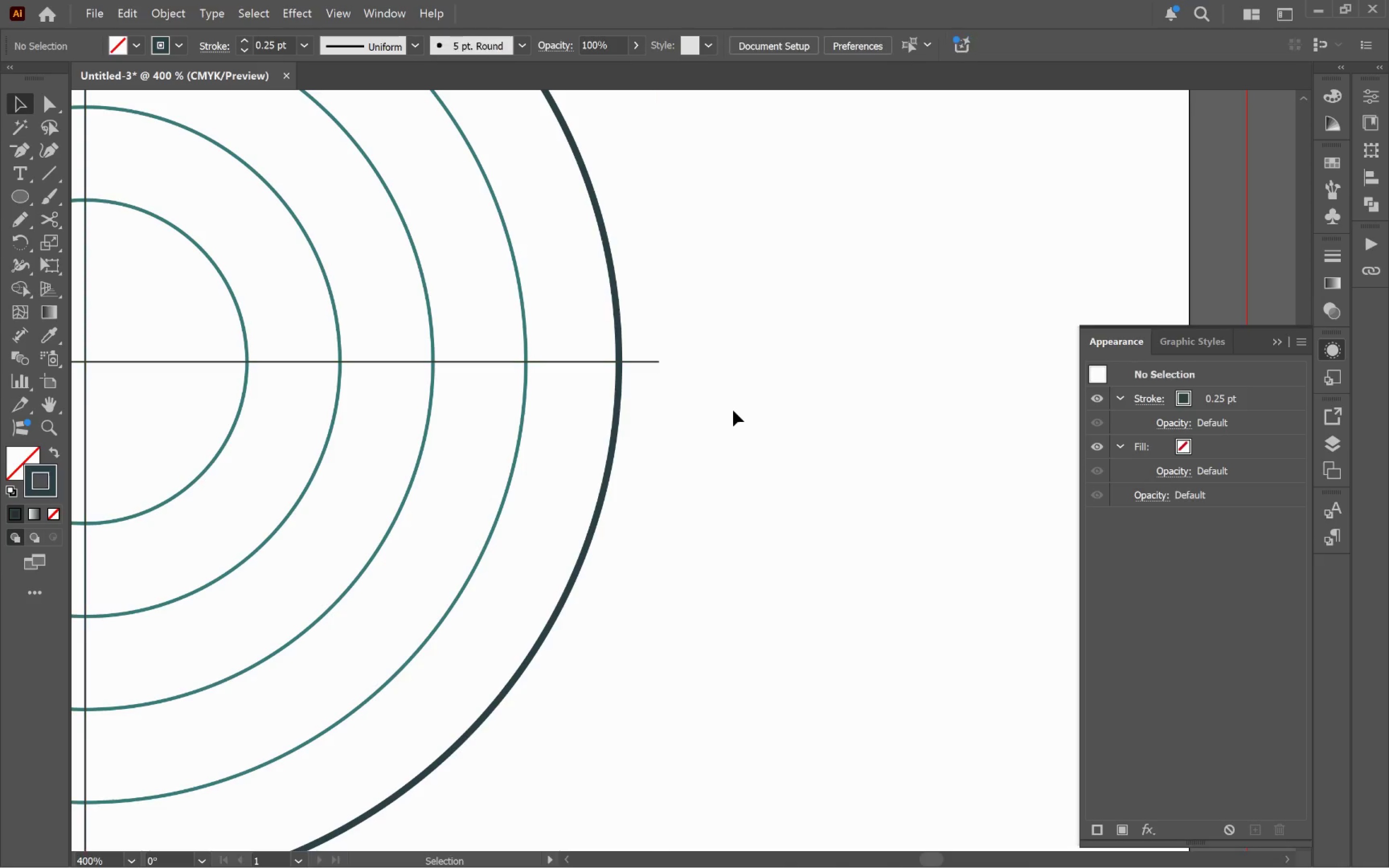 
hold_key(key=ShiftLeft, duration=2.47)
 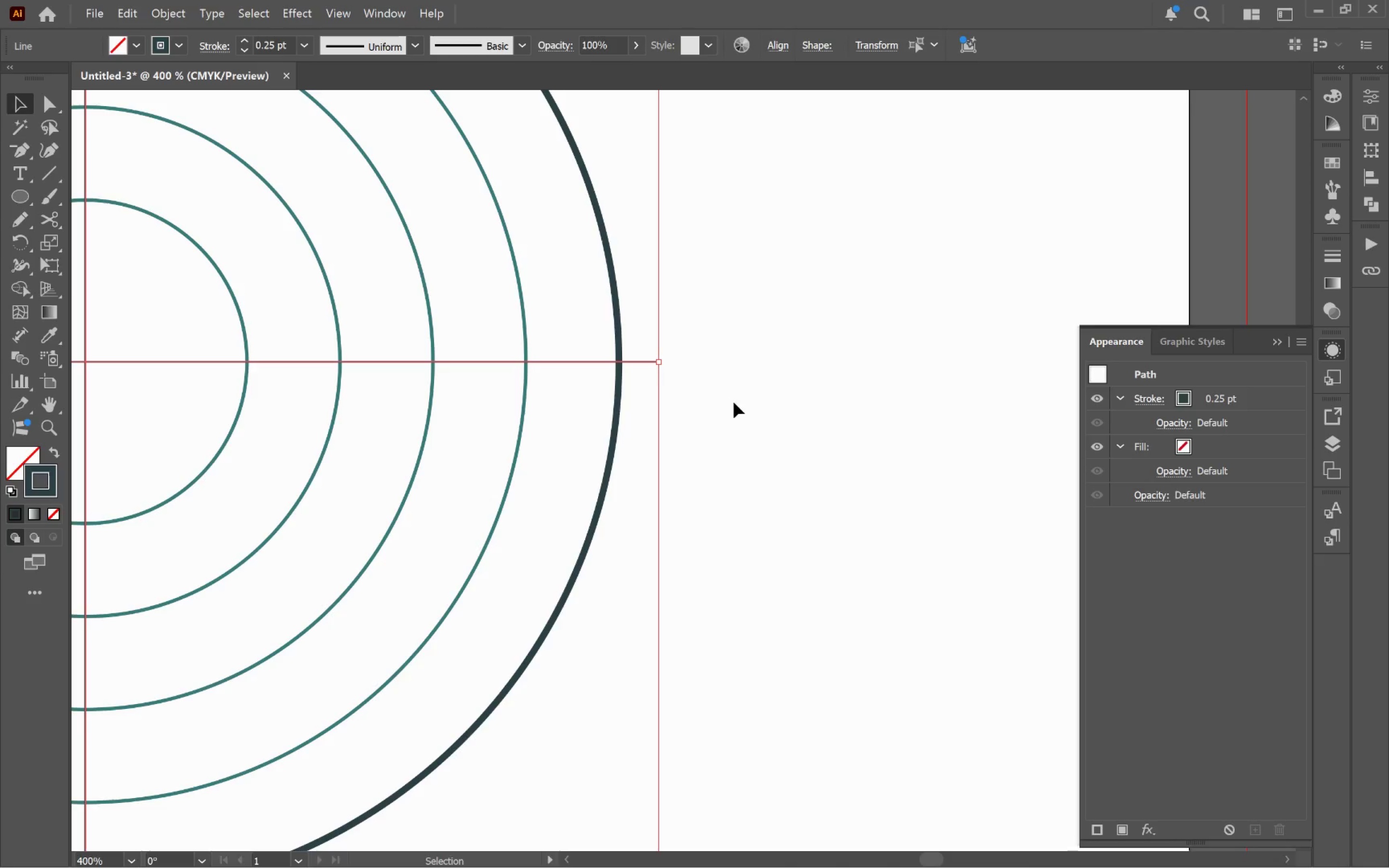 
left_click([734, 402])
 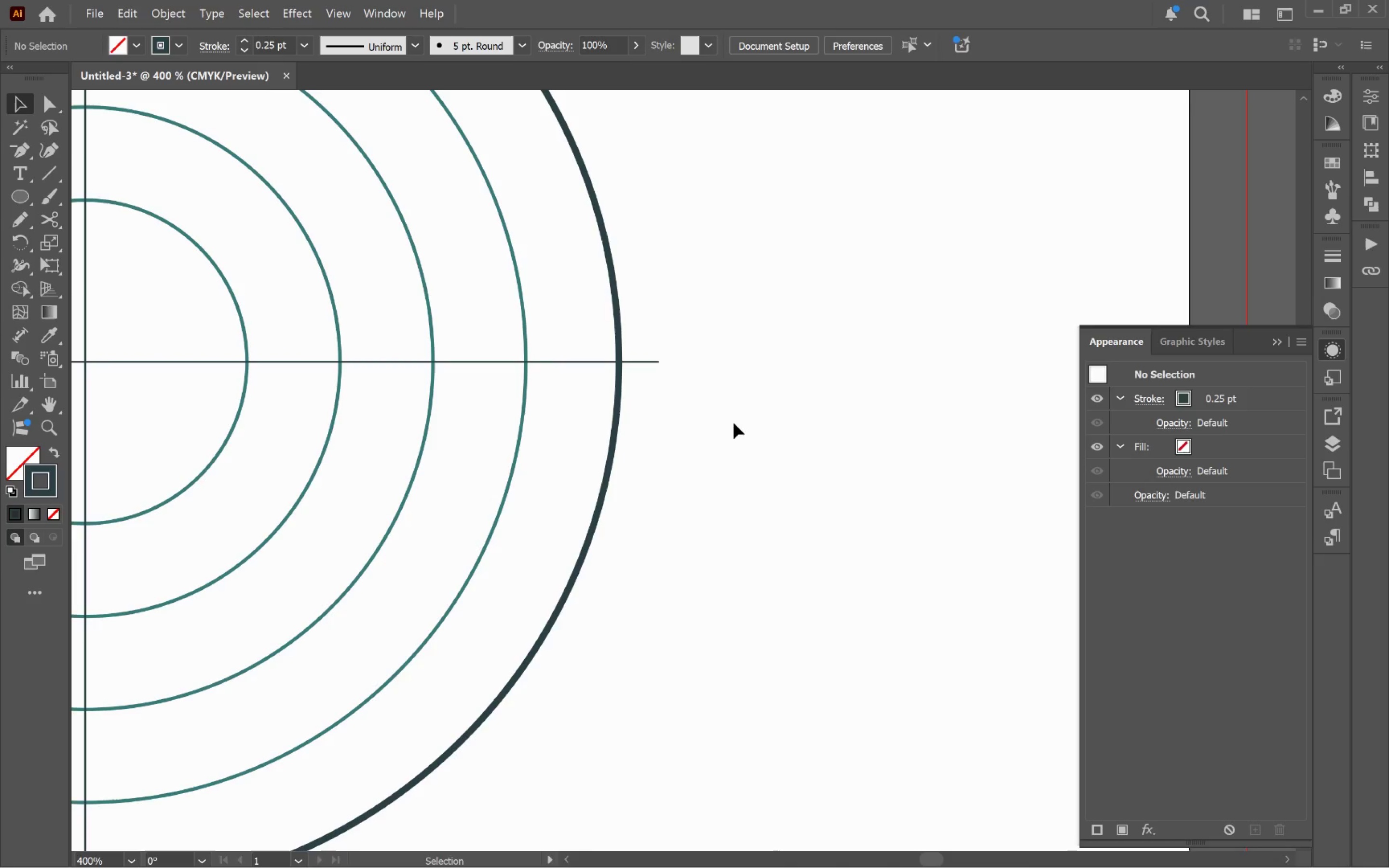 
hold_key(key=AltLeft, duration=0.9)
scroll: coordinate [739, 427], scroll_direction: down, amount: 3.0
 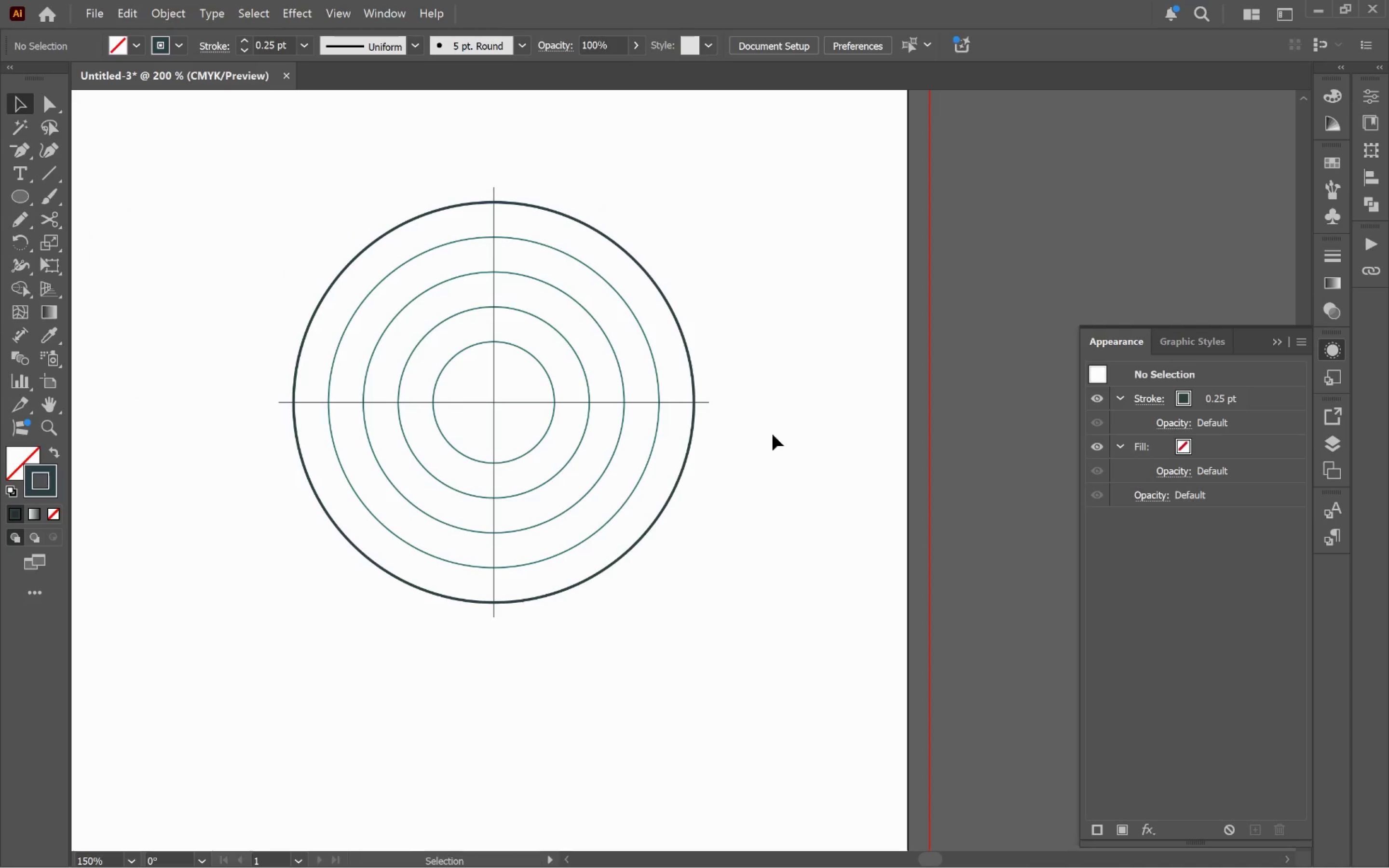 
hold_key(key=Space, duration=0.81)
 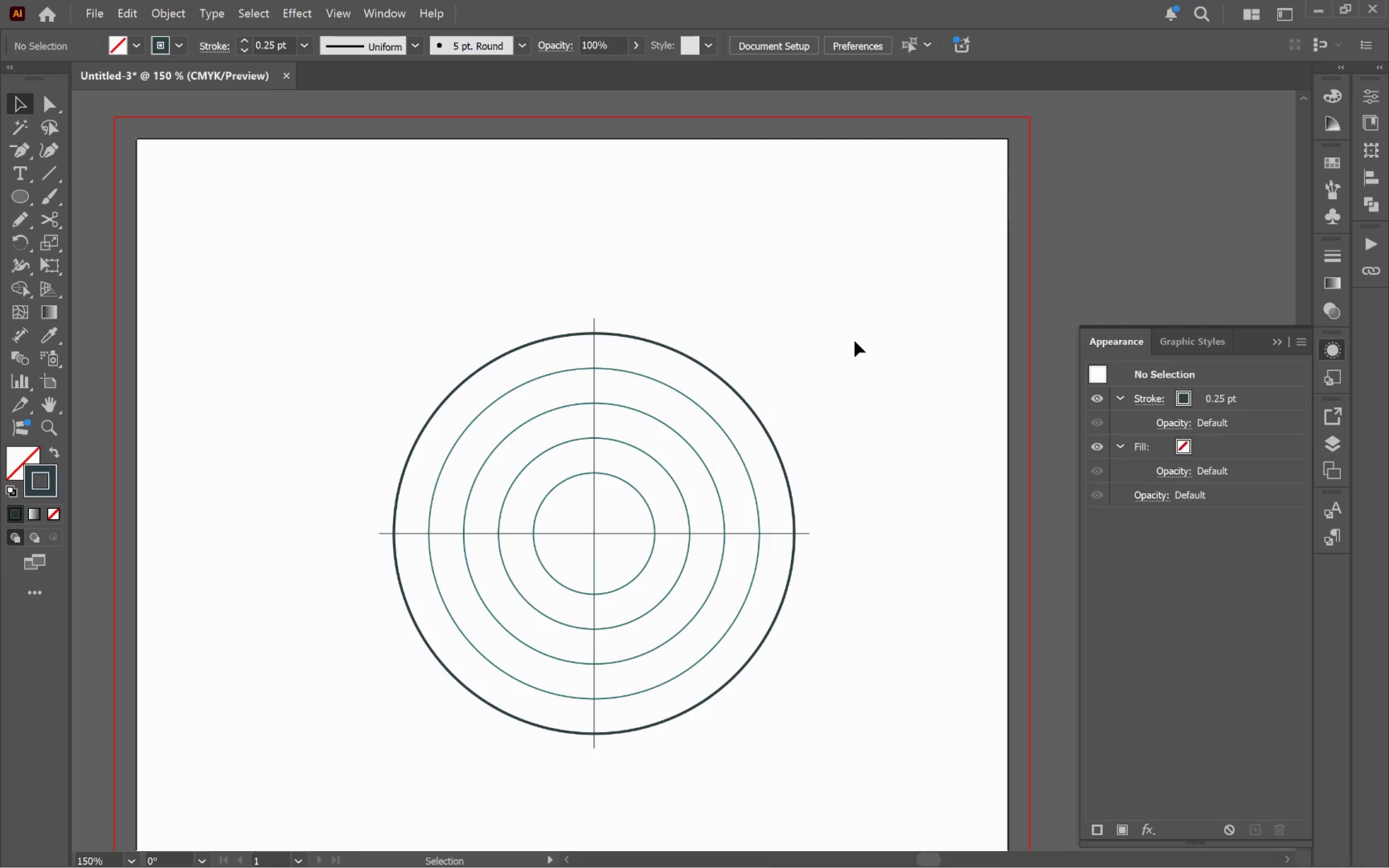 
left_click_drag(start_coordinate=[790, 433], to_coordinate=[889, 564])
 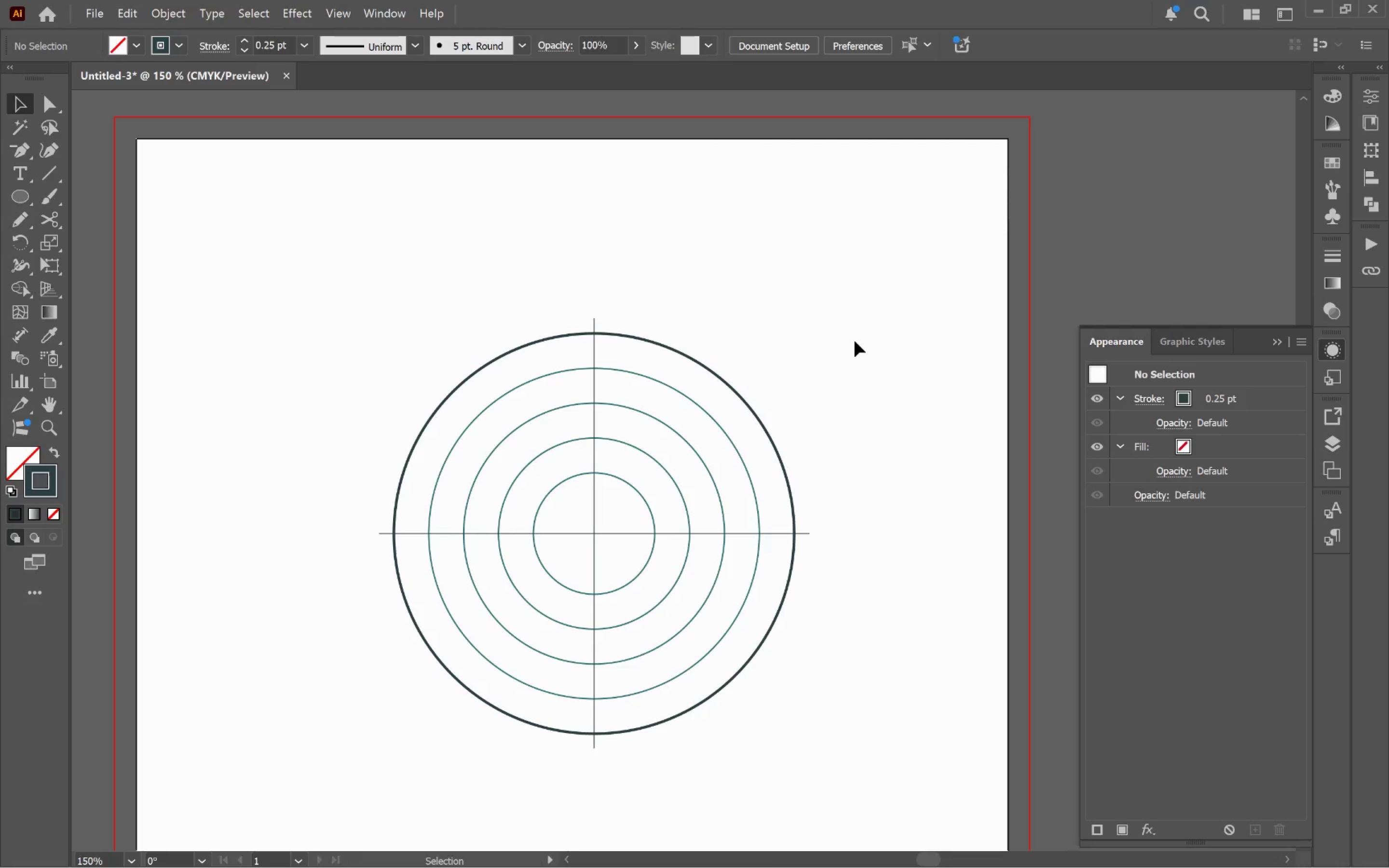 
wait(7.45)
 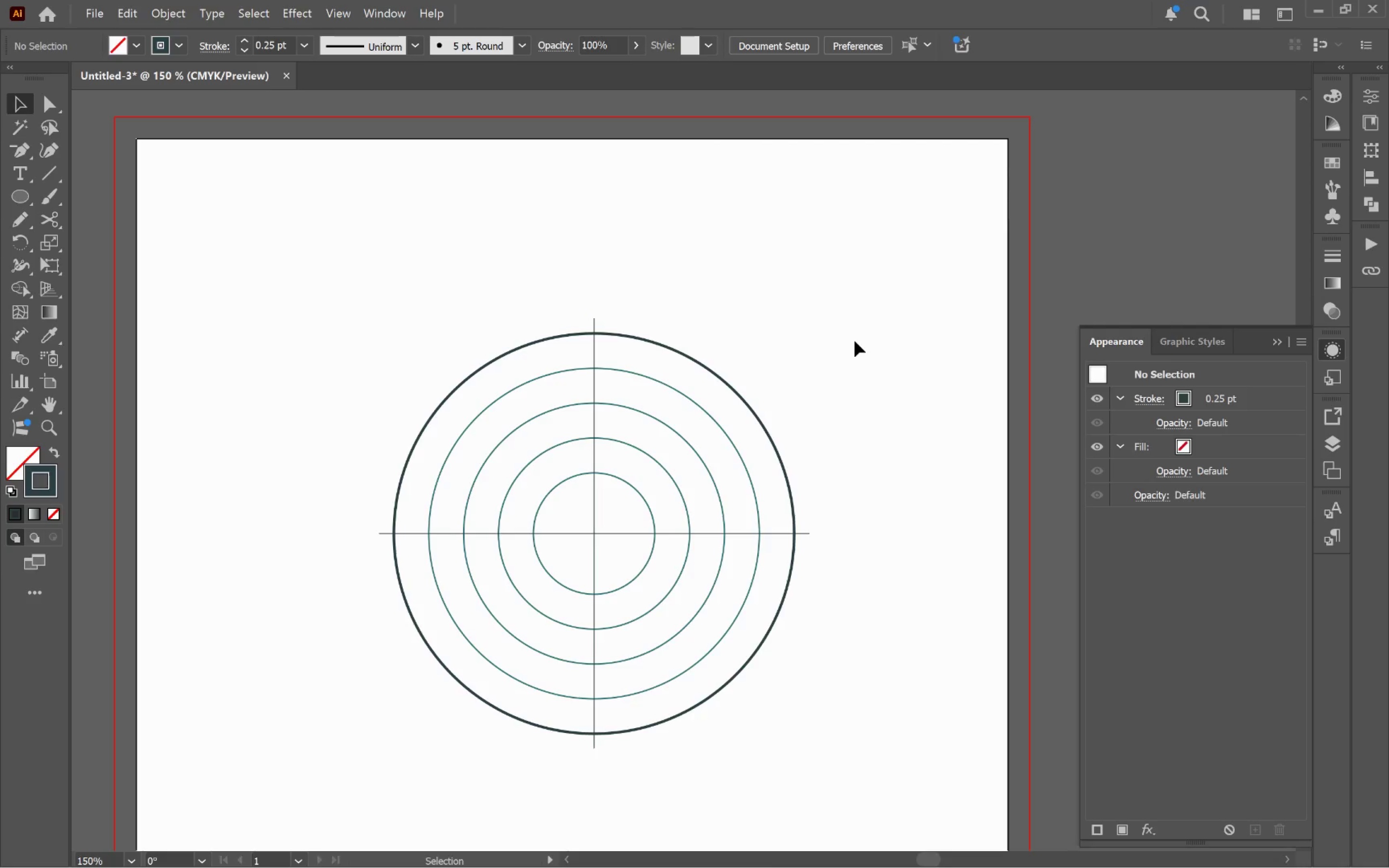 
left_click([689, 295])
 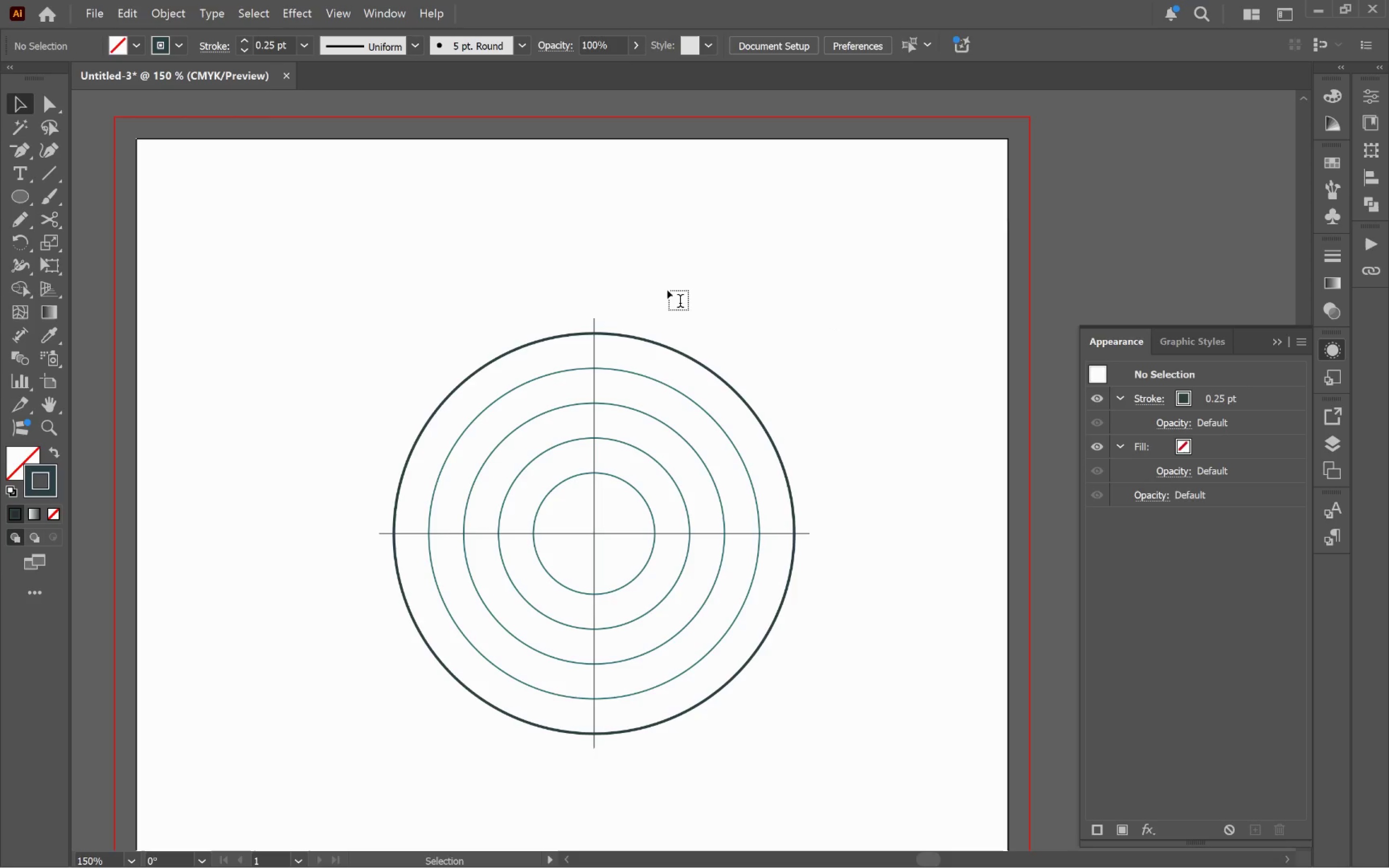 
key(T)
 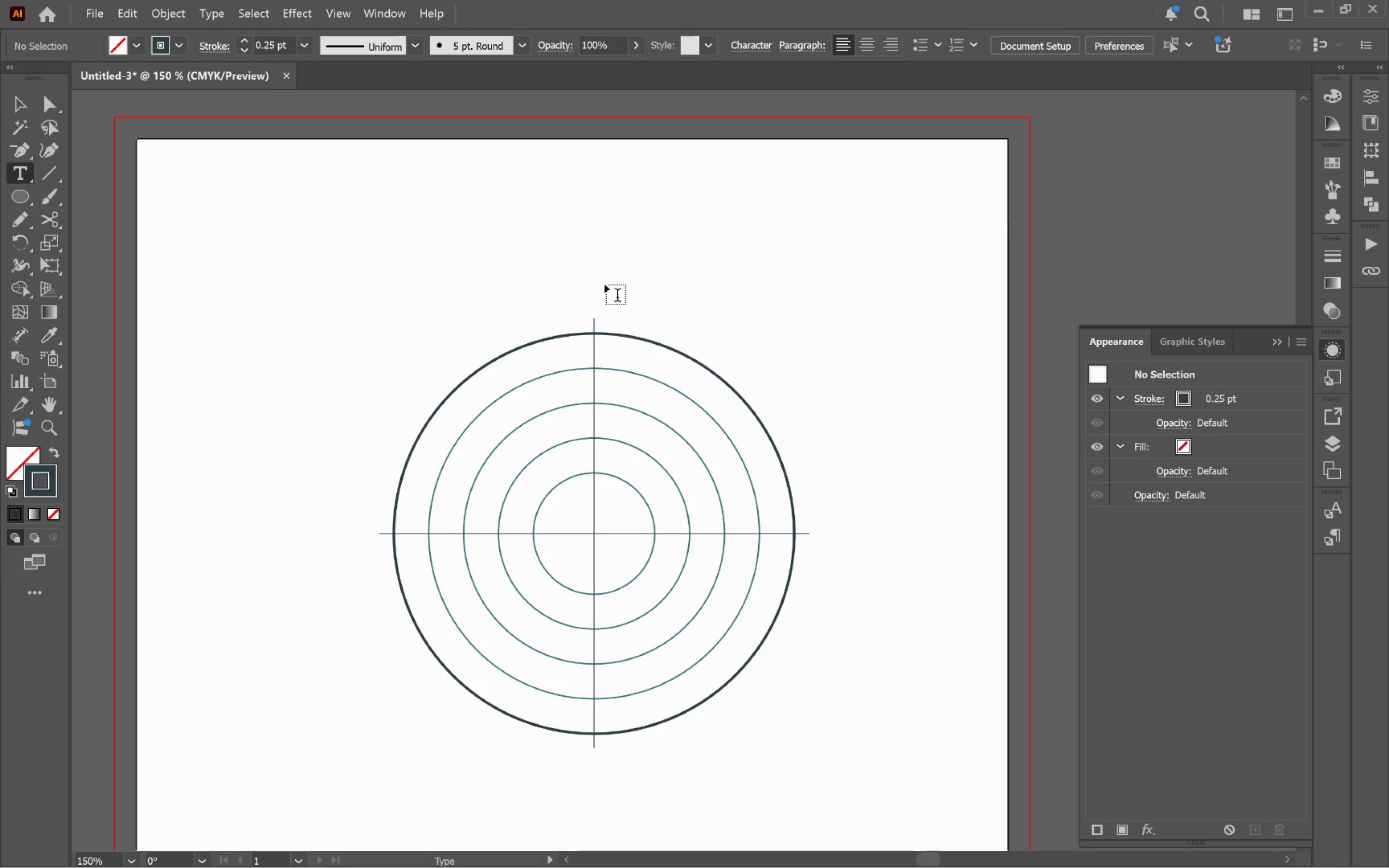 
left_click([605, 285])
 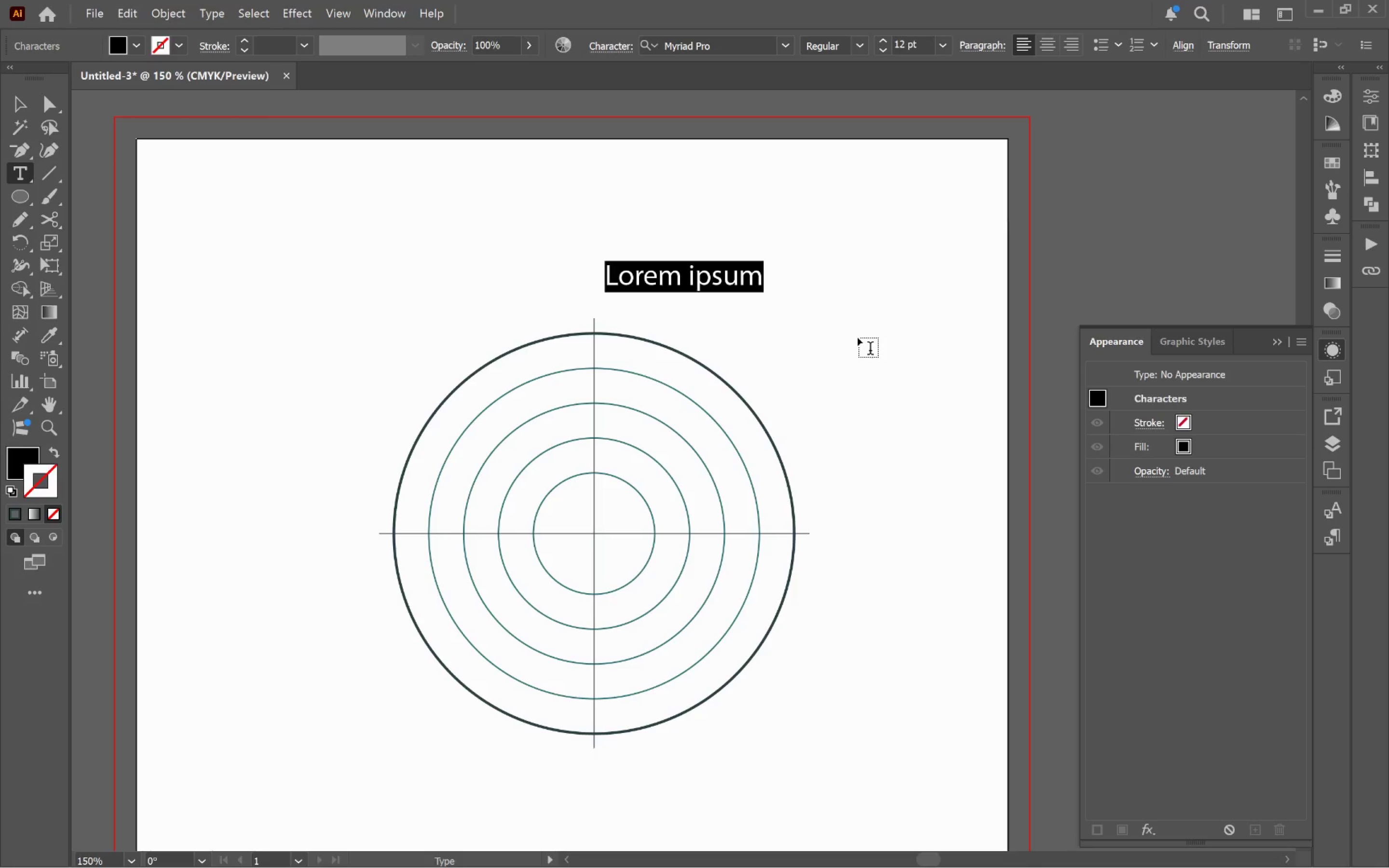 
type(Salinity)
 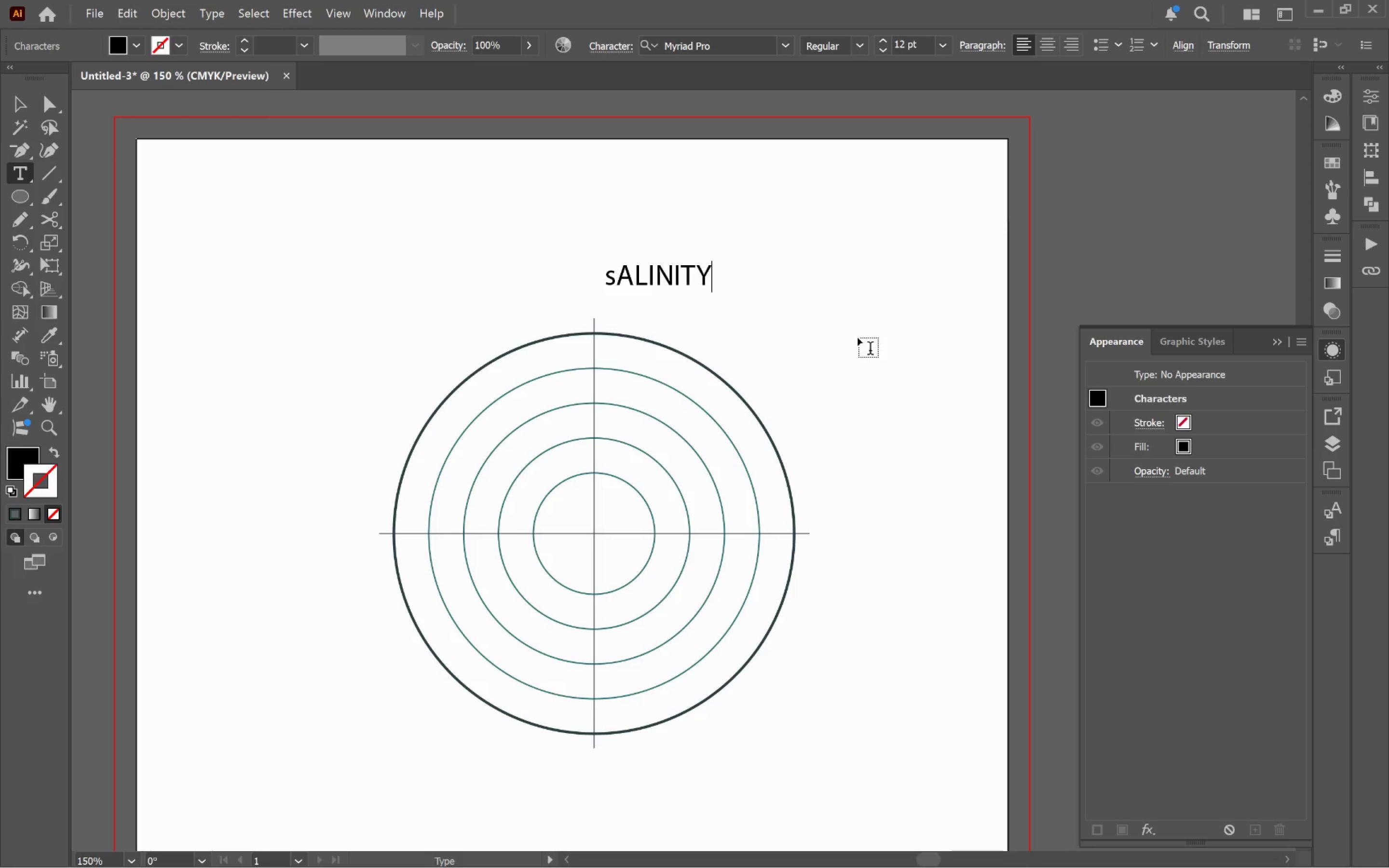 
key(Control+ControlLeft)
 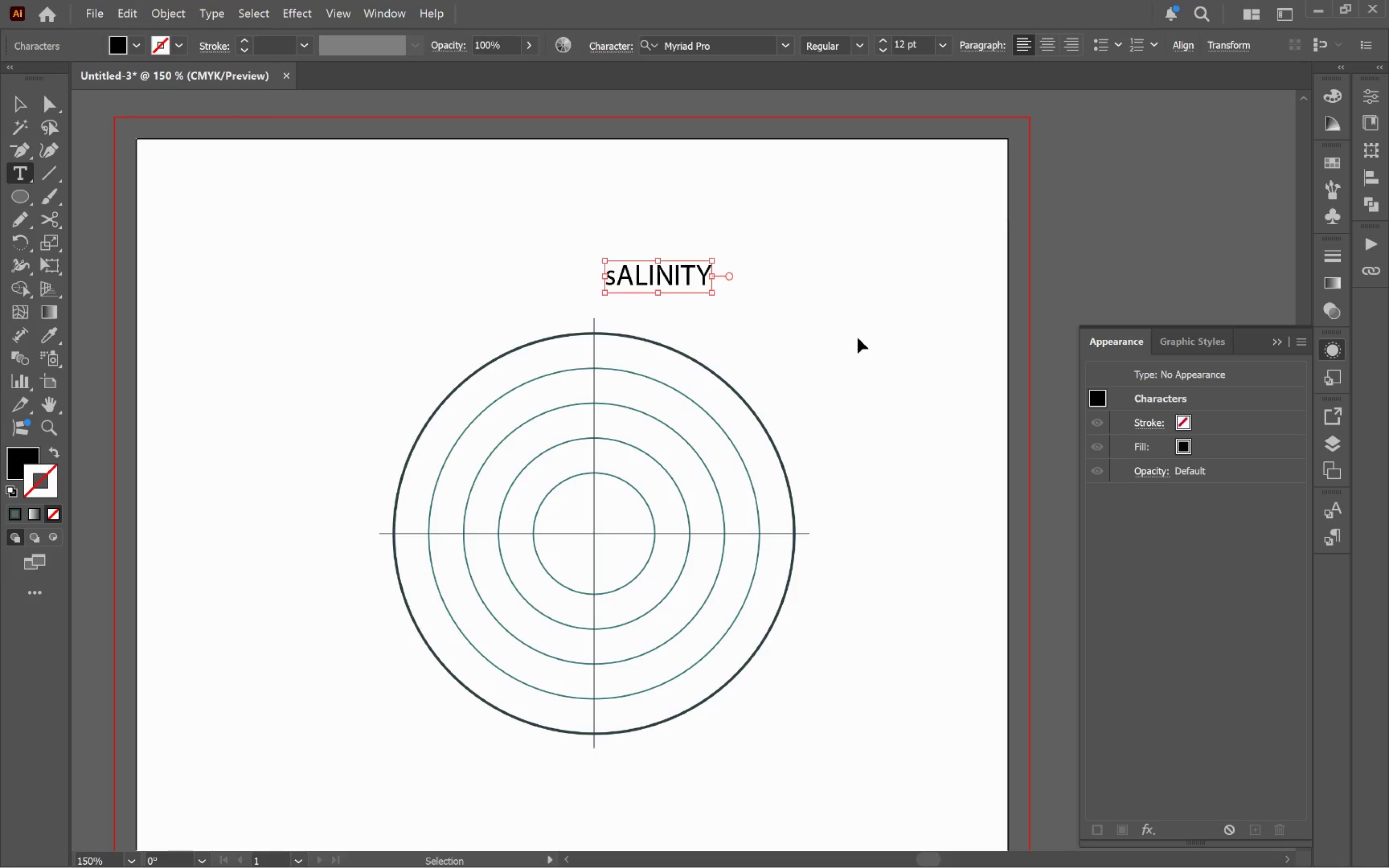 
key(Control+A)
 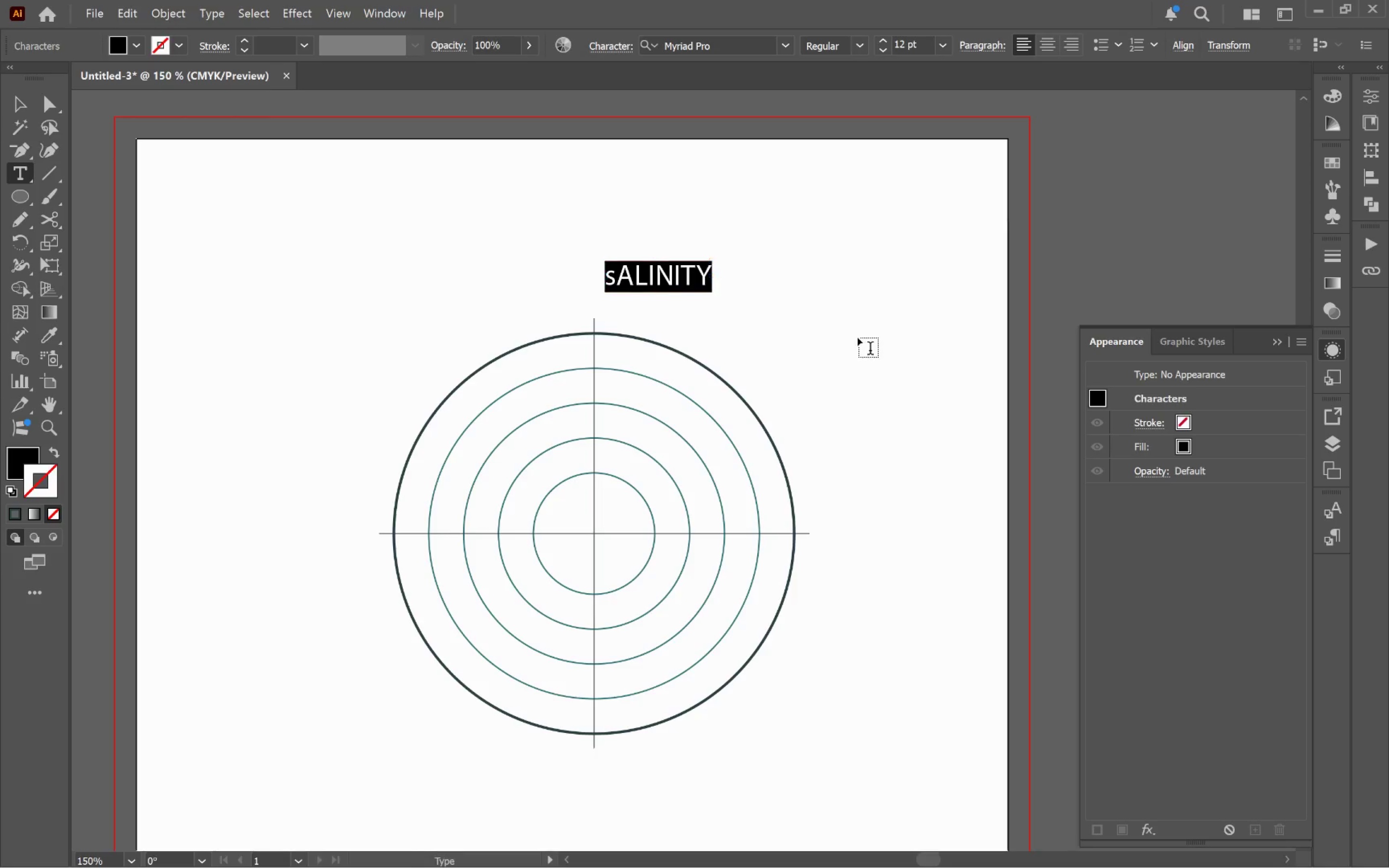 
type(Salinity)
 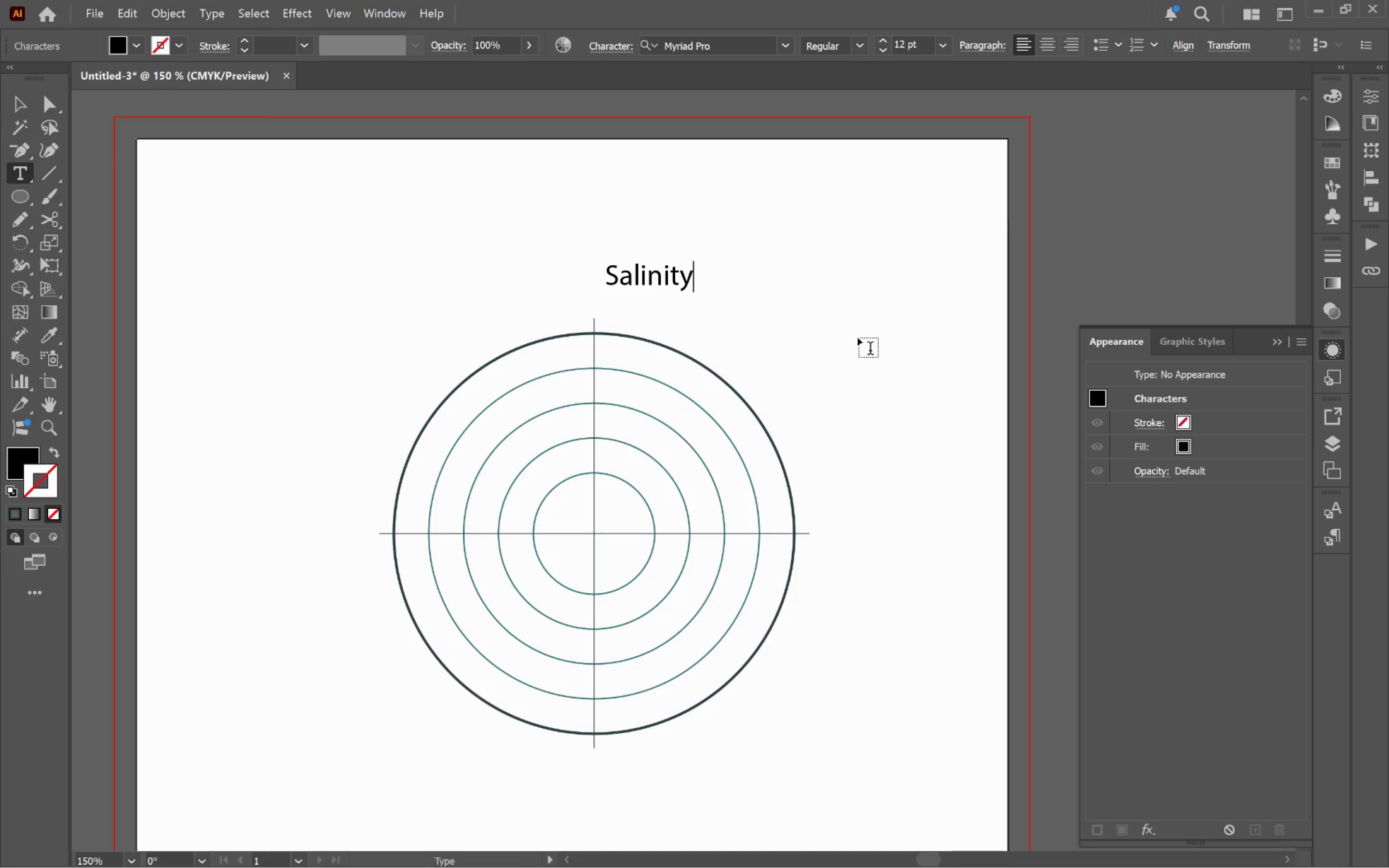 
hold_key(key=ControlLeft, duration=0.52)